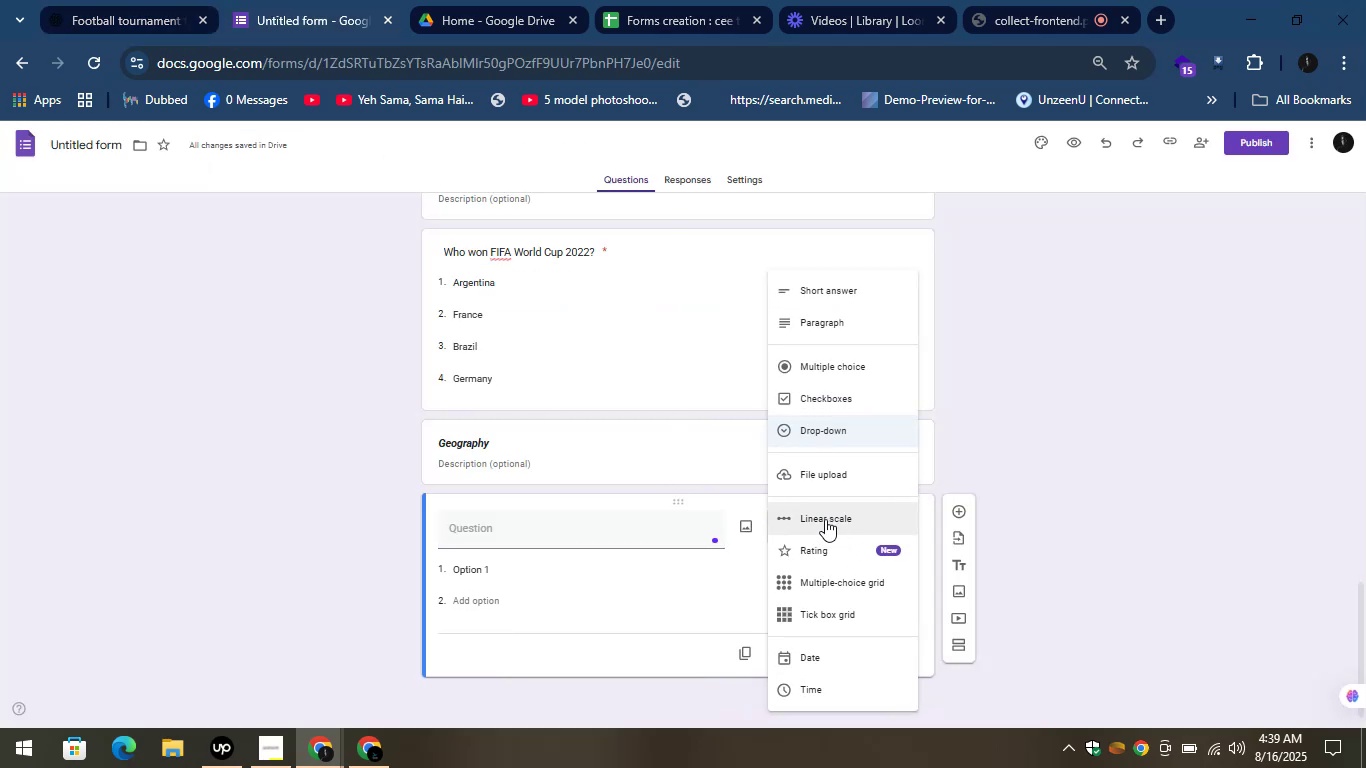 
left_click([843, 605])
 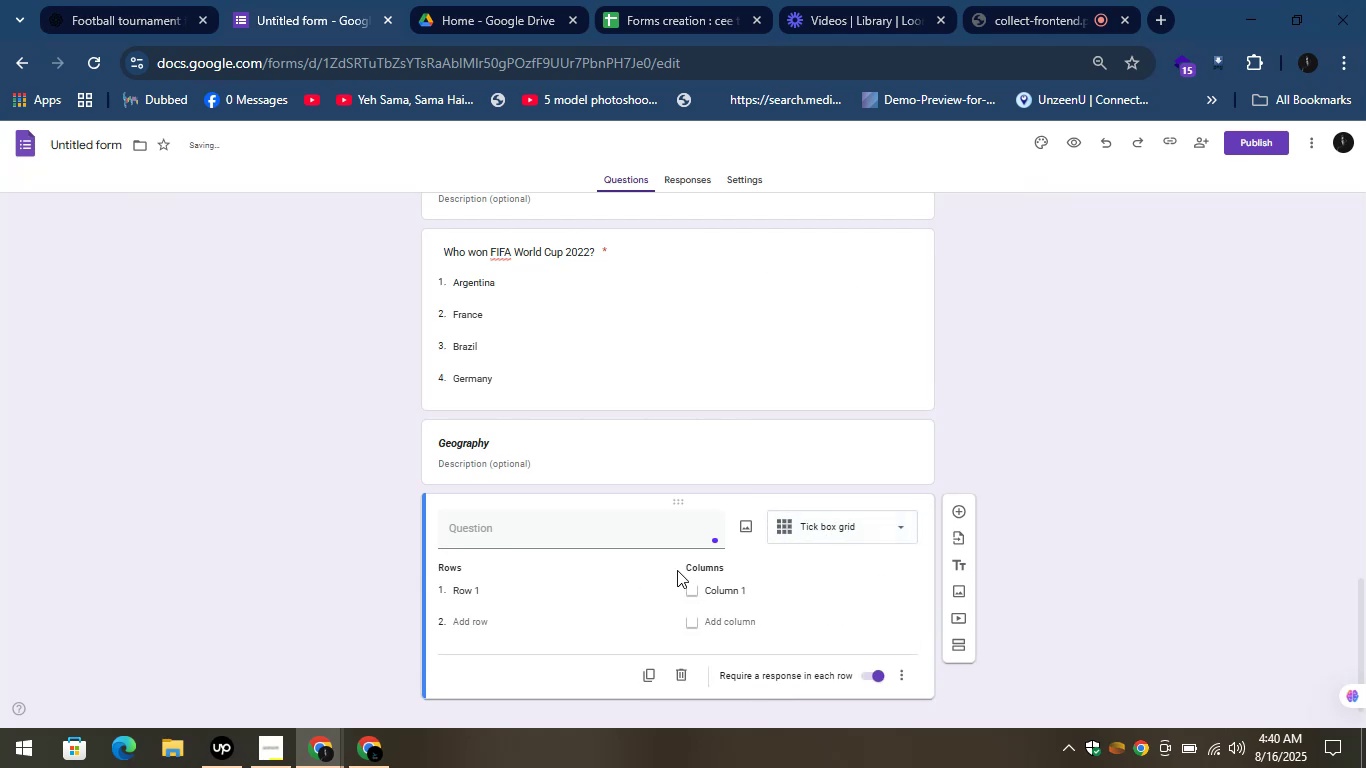 
left_click([829, 527])
 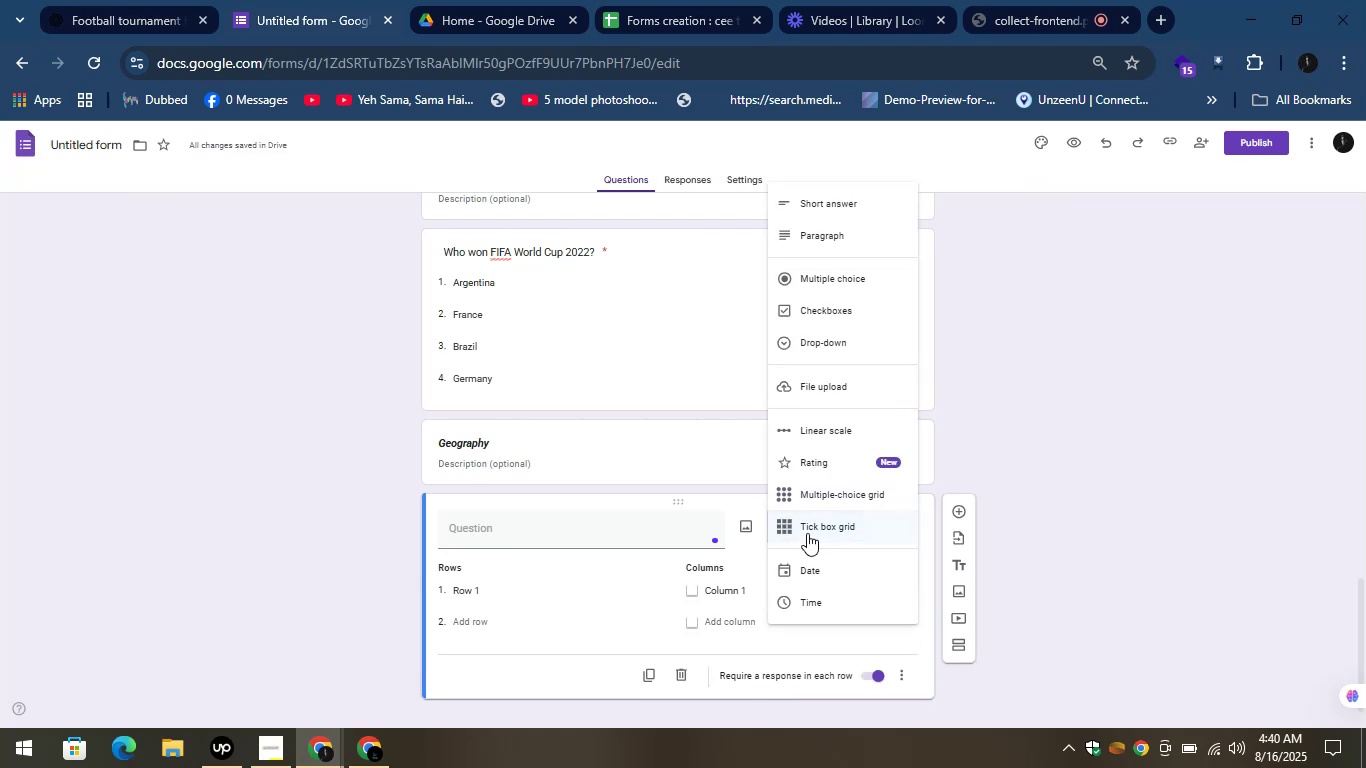 
mouse_move([813, 508])
 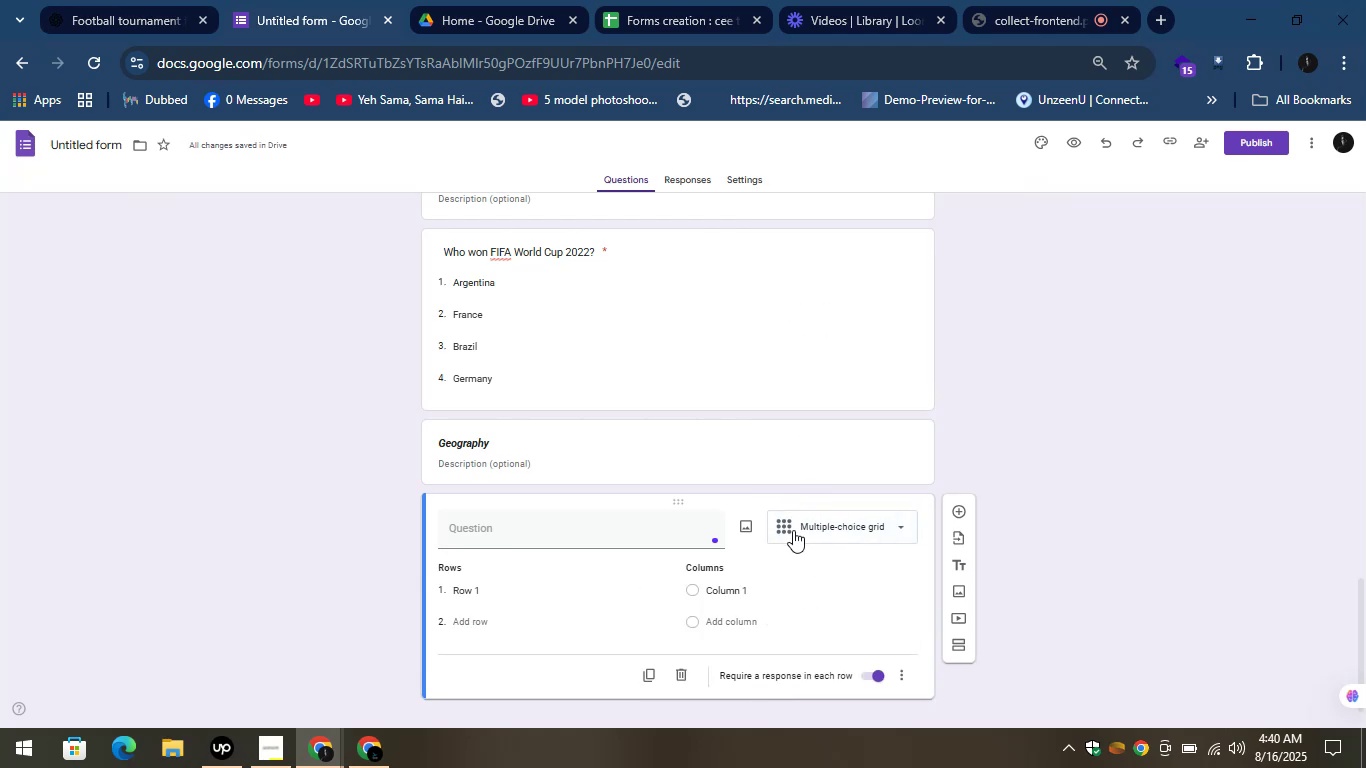 
left_click([457, 562])
 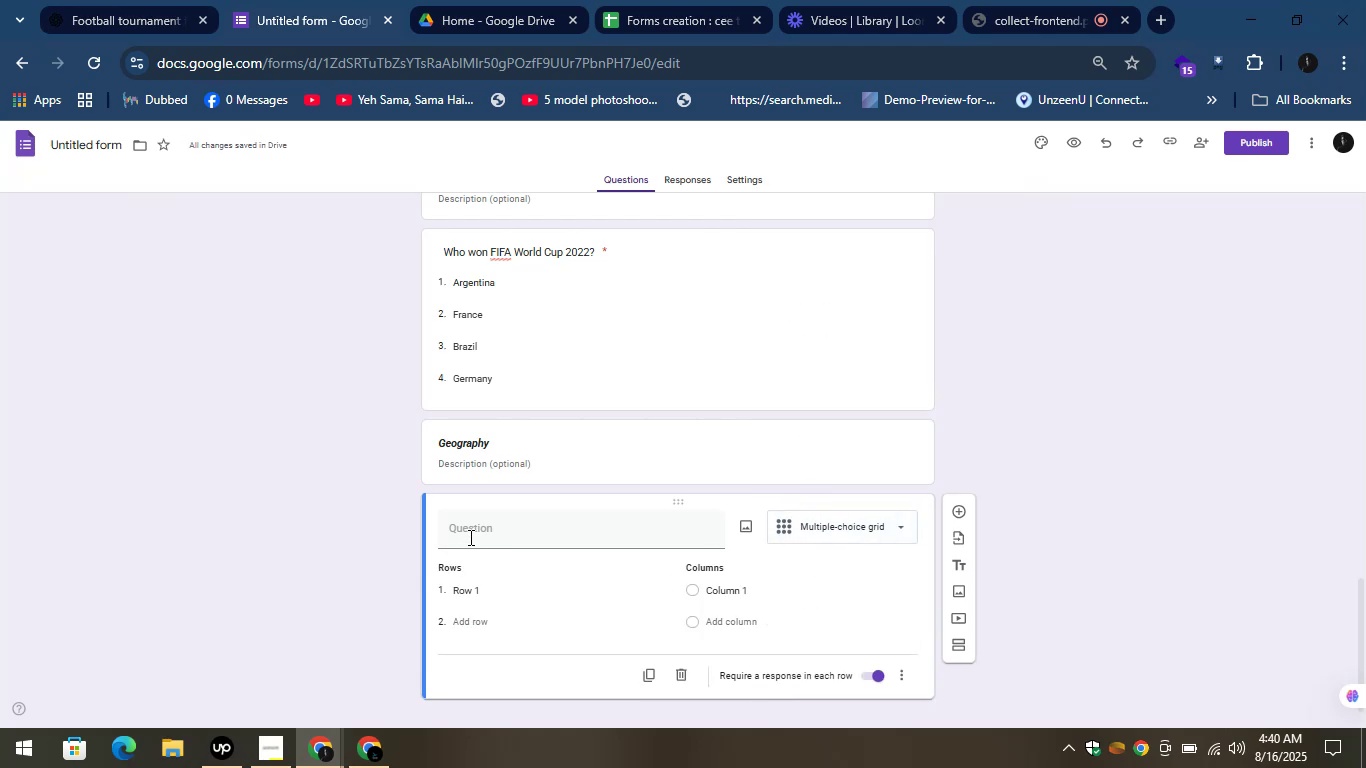 
left_click([471, 528])
 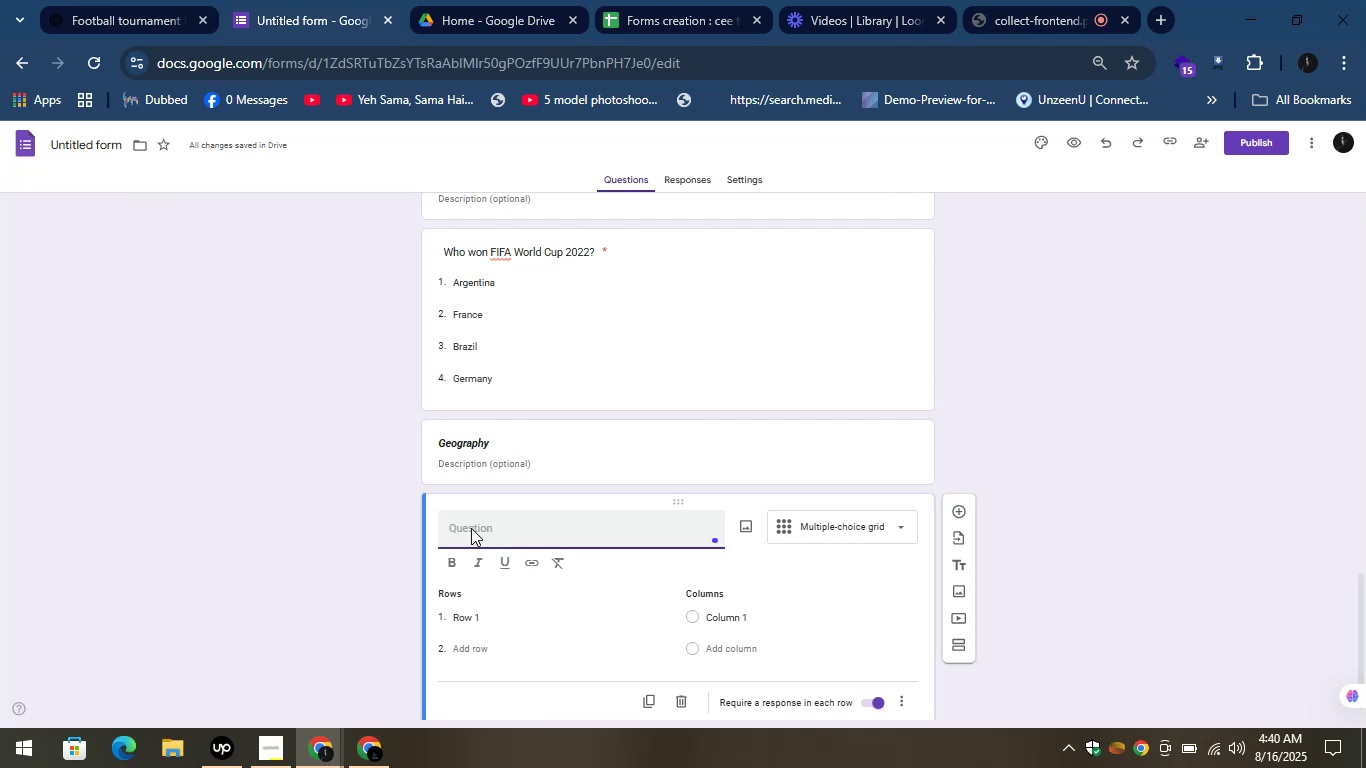 
key(Control+V)
 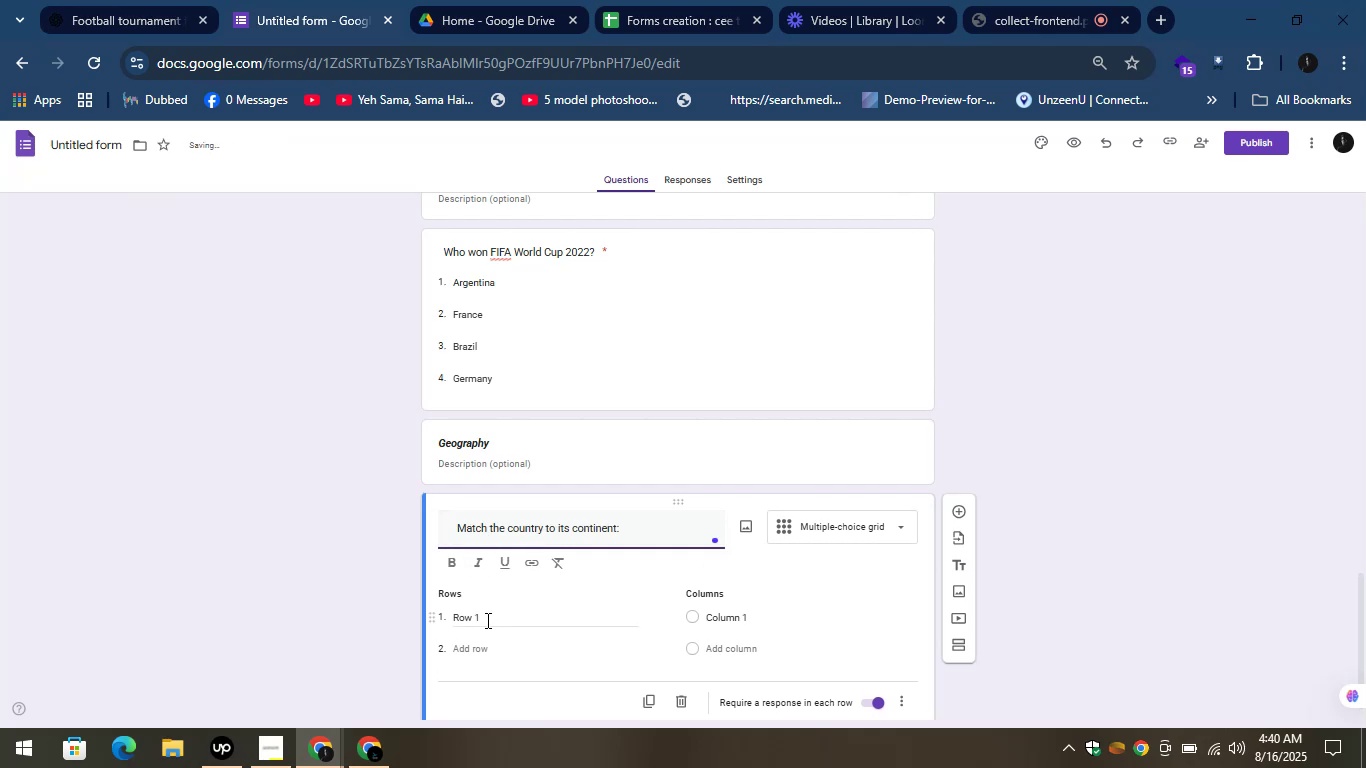 
left_click([486, 620])
 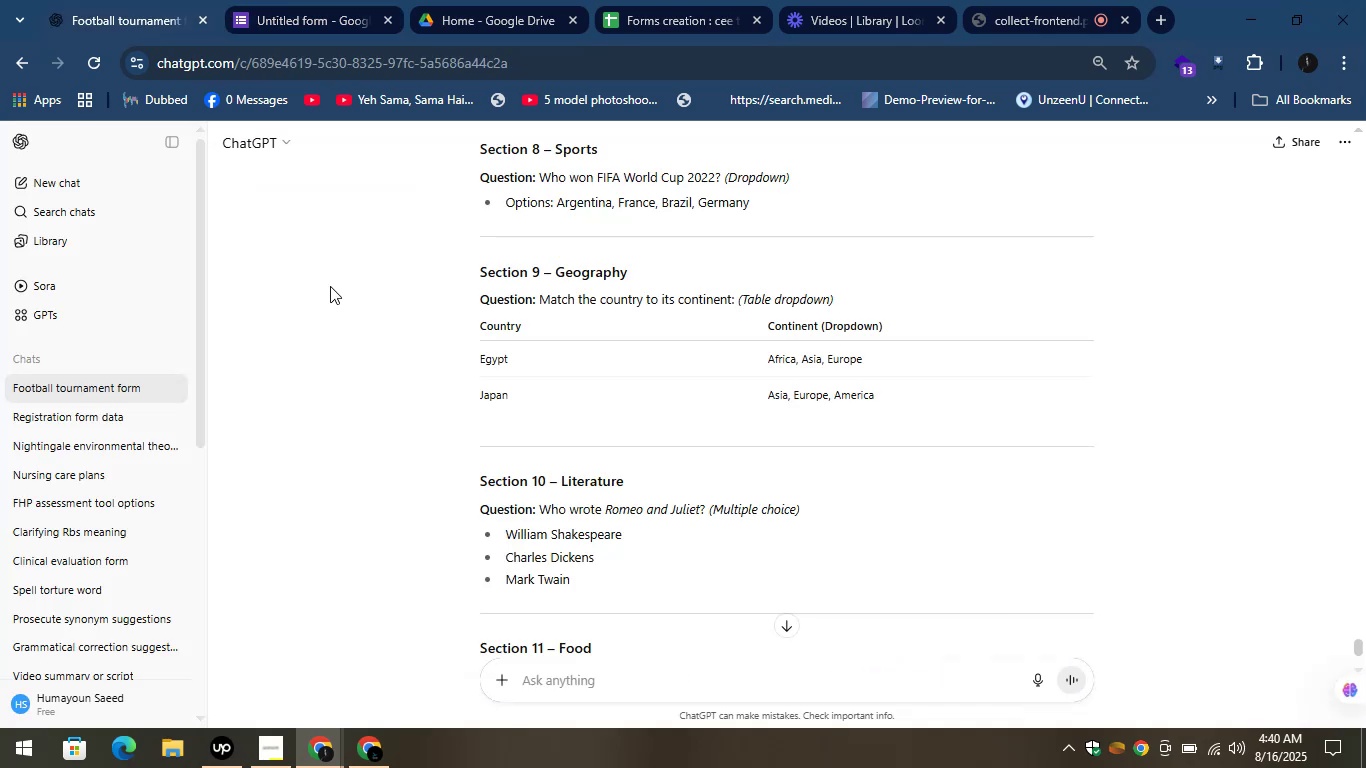 
left_click_drag(start_coordinate=[521, 354], to_coordinate=[450, 351])
 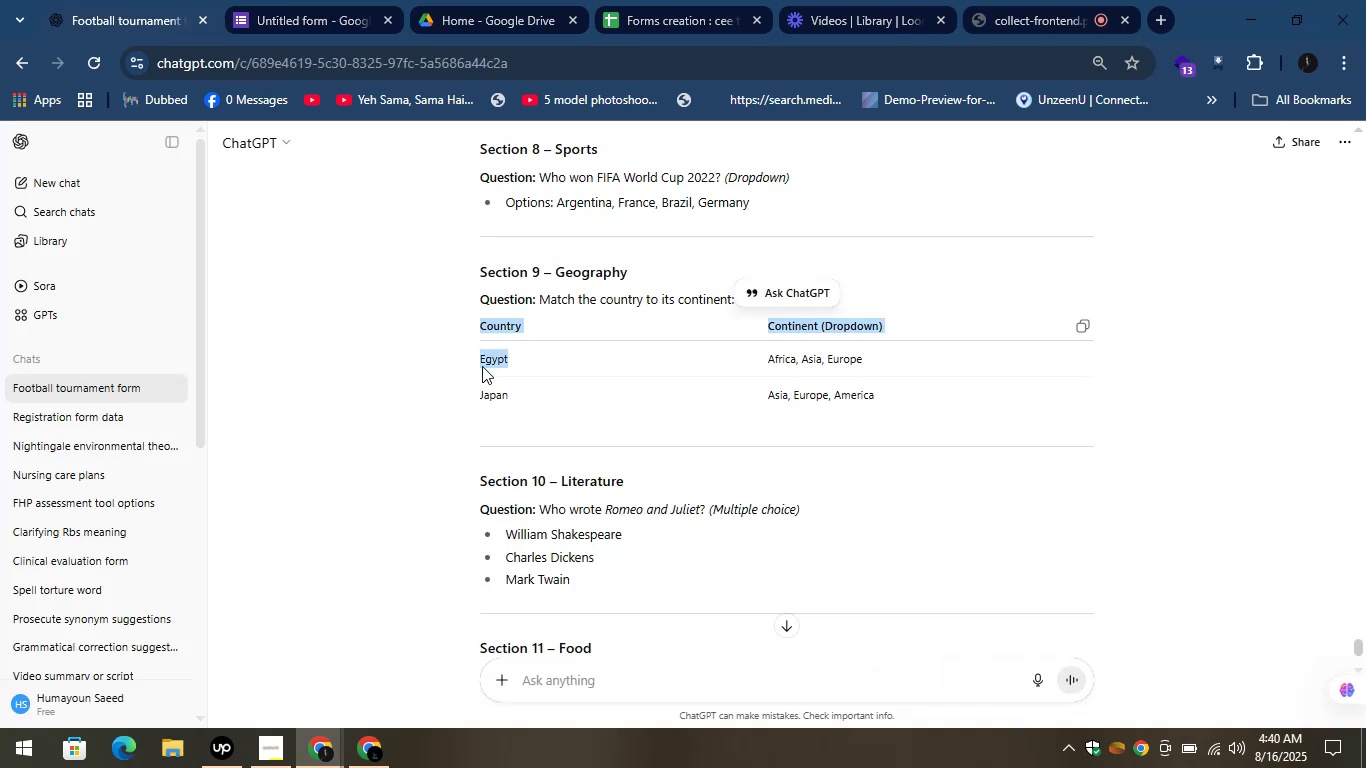 
left_click([485, 366])
 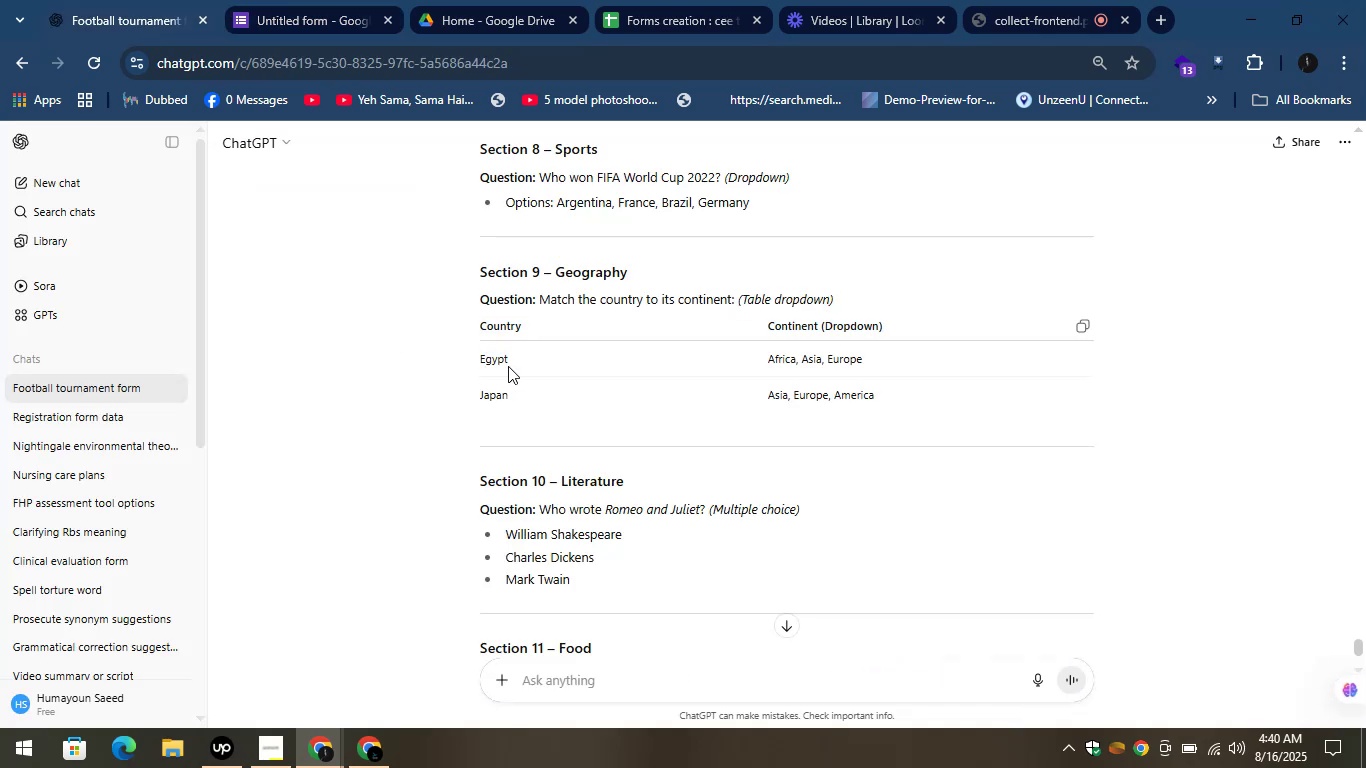 
left_click_drag(start_coordinate=[510, 366], to_coordinate=[468, 362])
 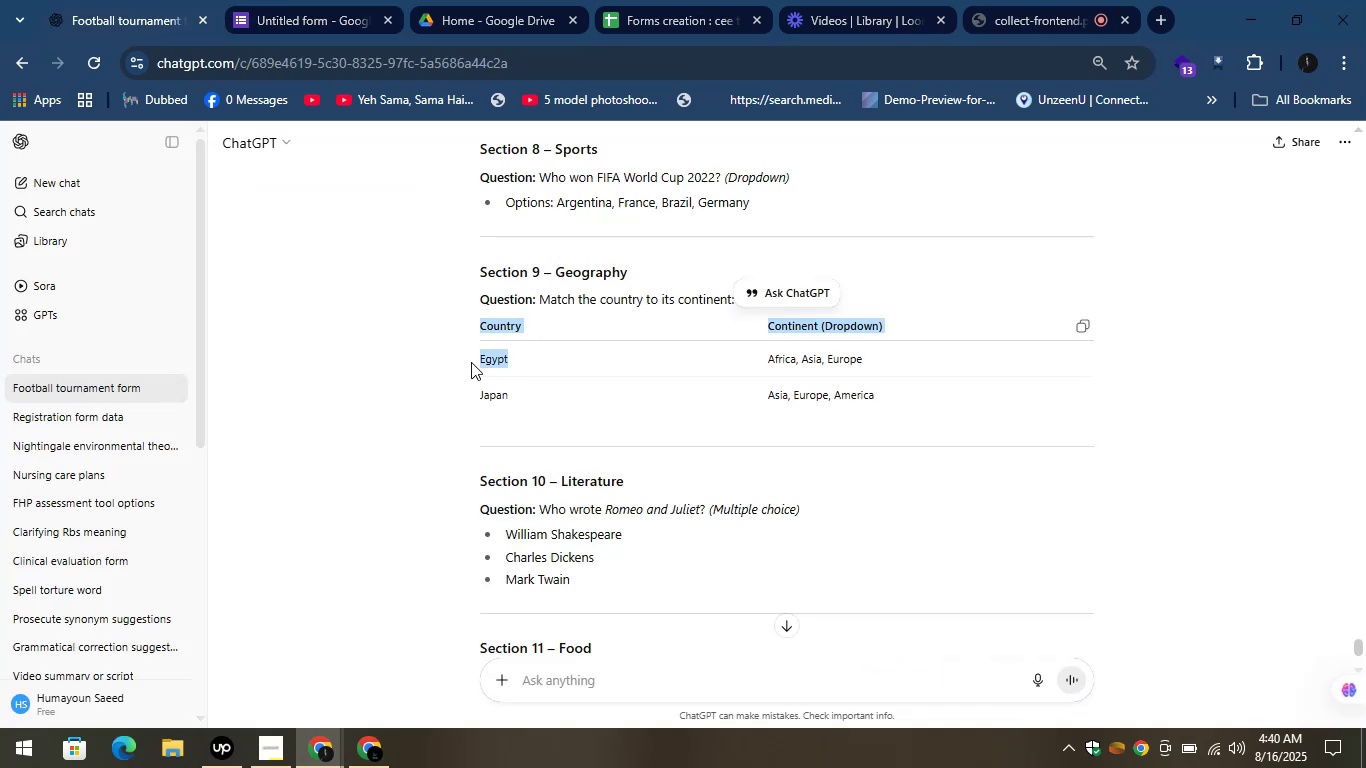 
left_click([471, 362])
 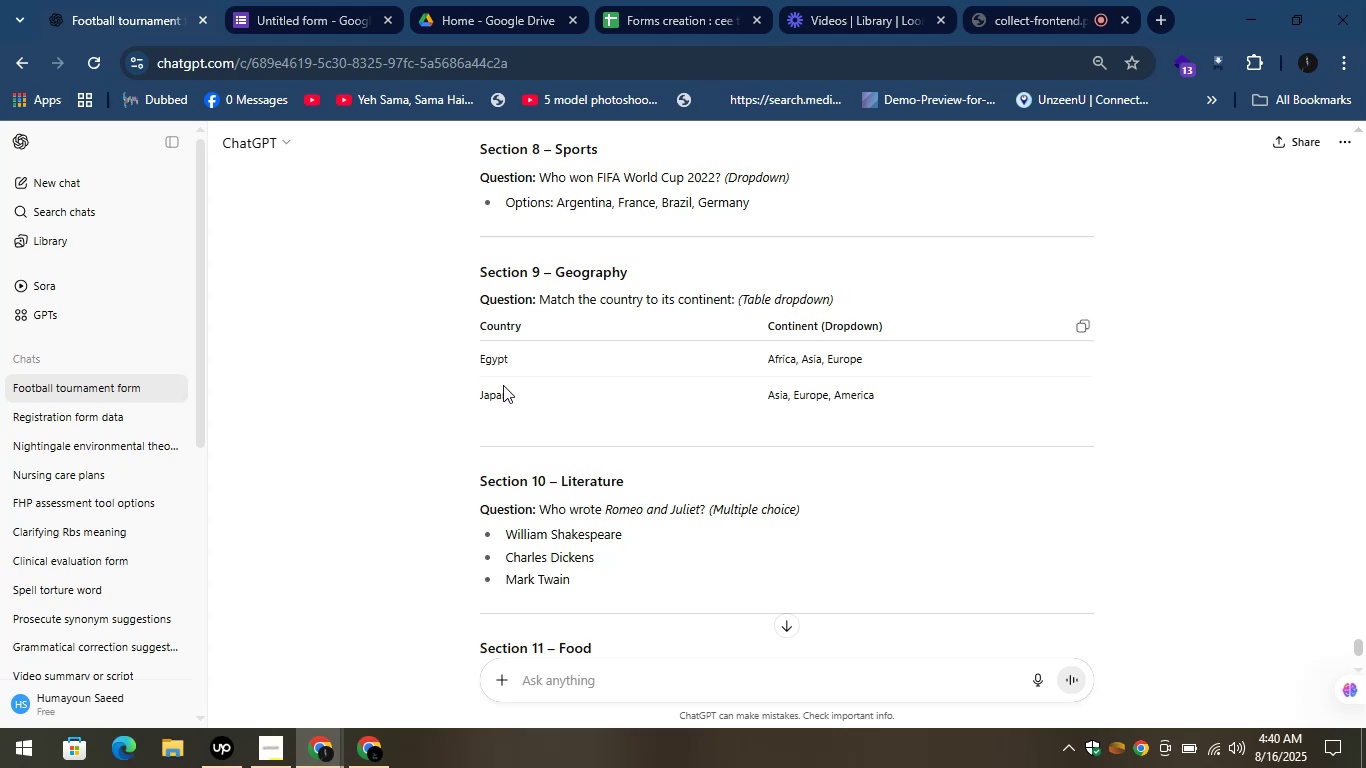 
left_click_drag(start_coordinate=[511, 365], to_coordinate=[478, 360])
 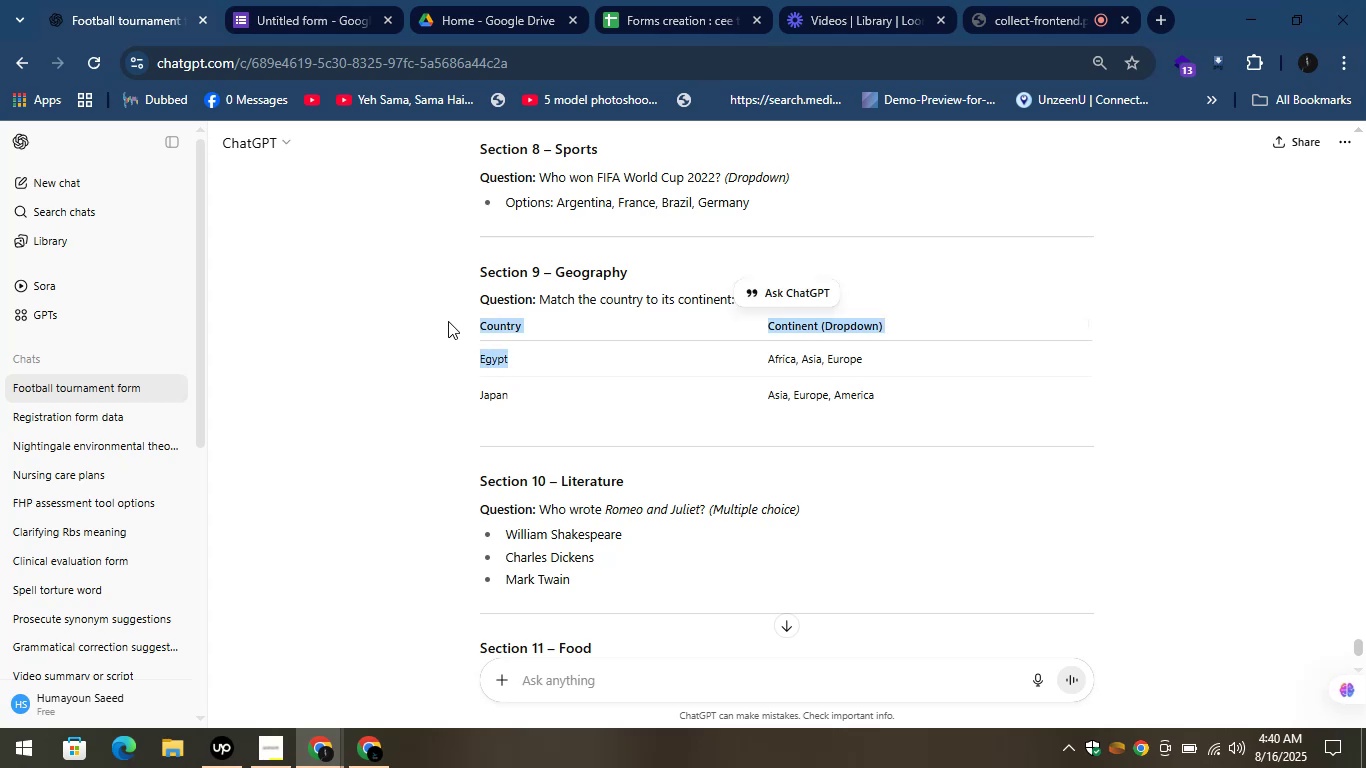 
left_click([501, 351])
 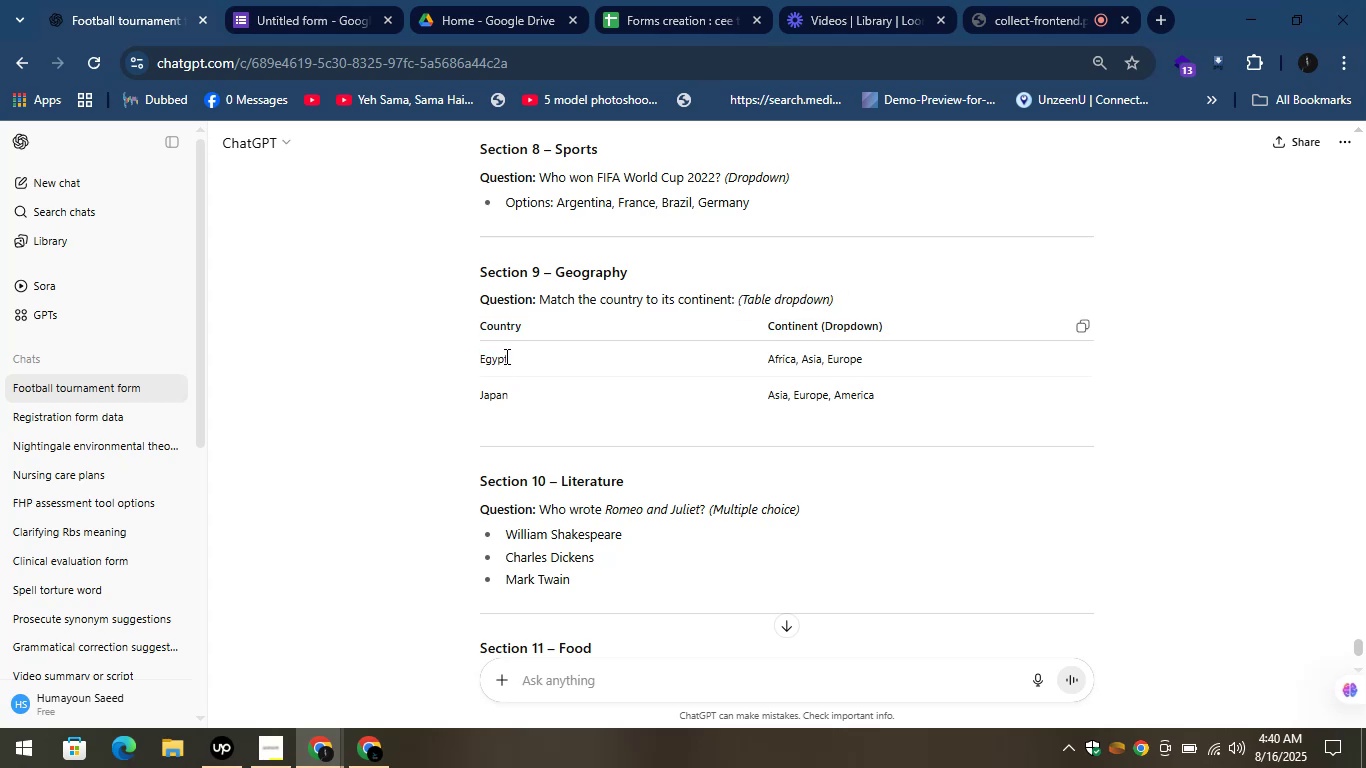 
left_click_drag(start_coordinate=[505, 356], to_coordinate=[483, 355])
 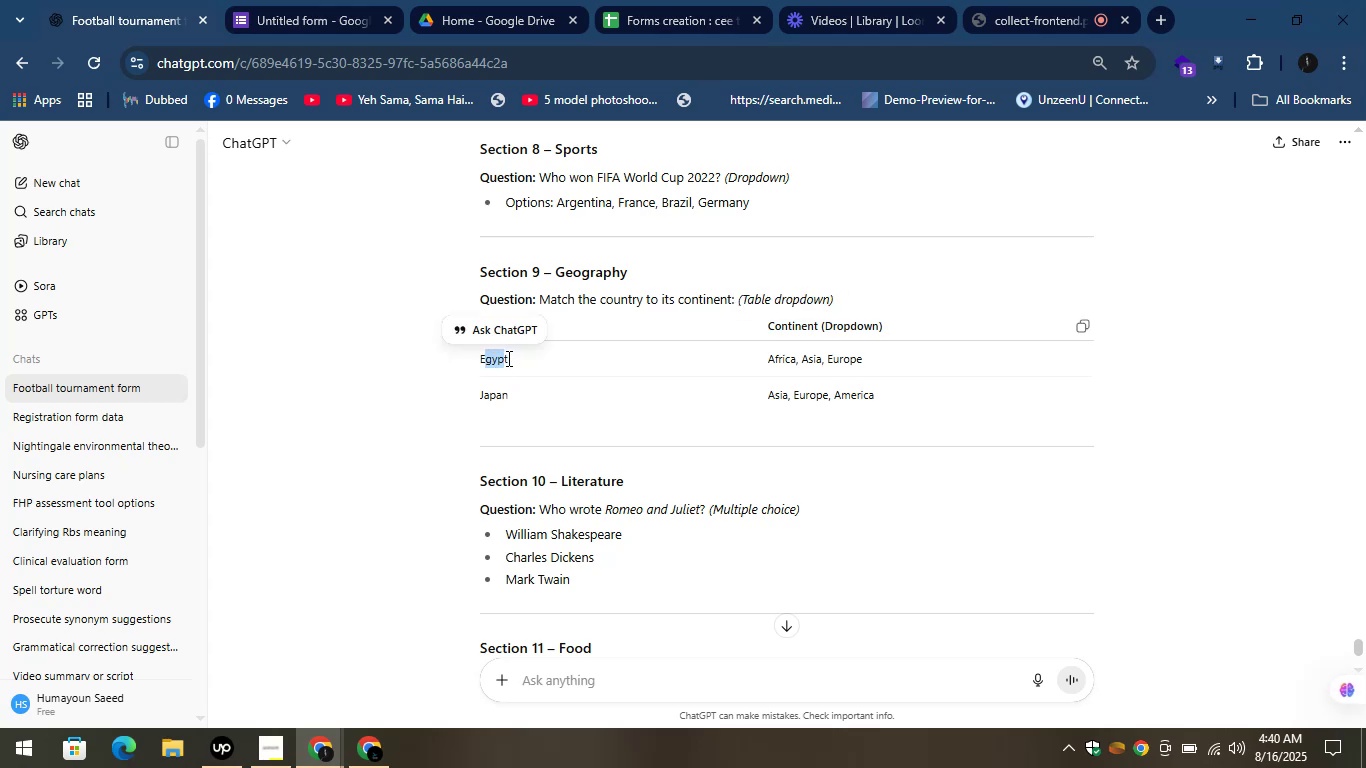 
left_click([508, 358])
 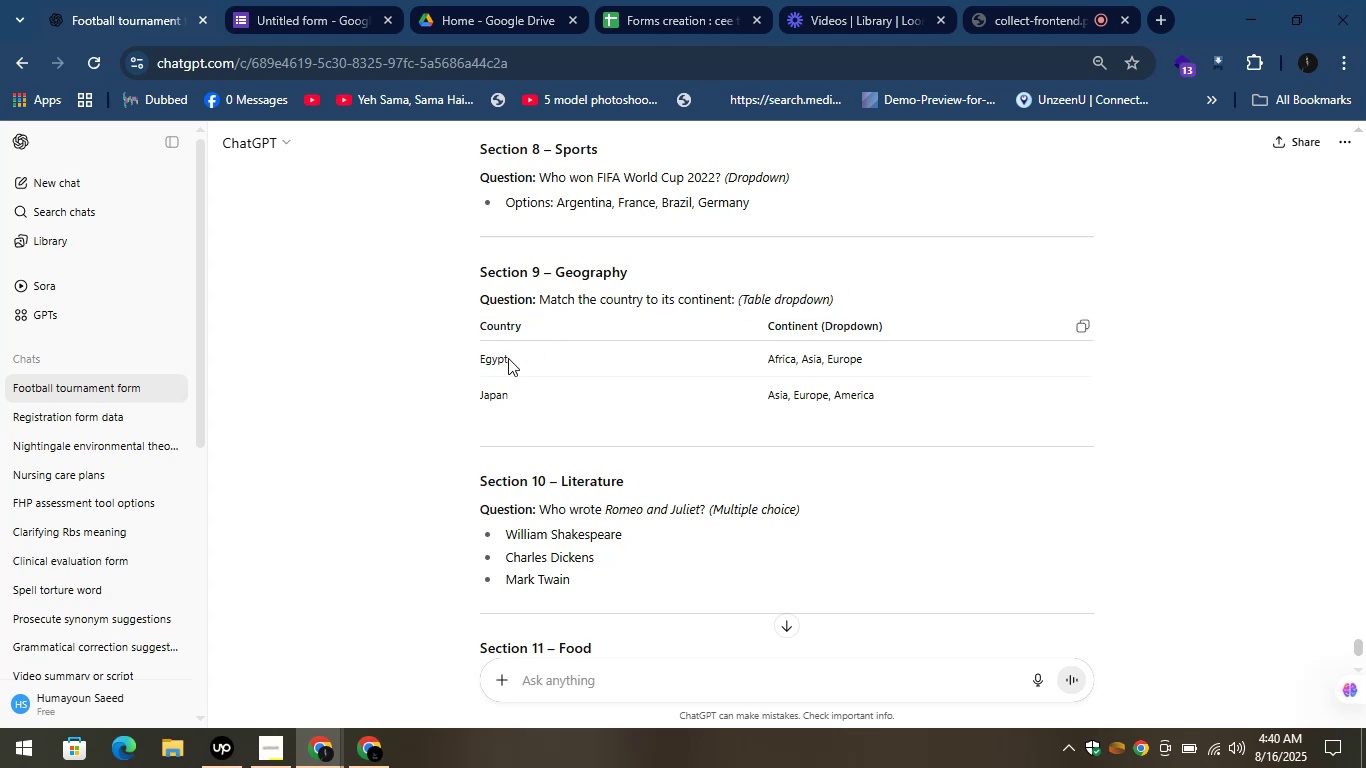 
left_click_drag(start_coordinate=[508, 358], to_coordinate=[482, 360])
 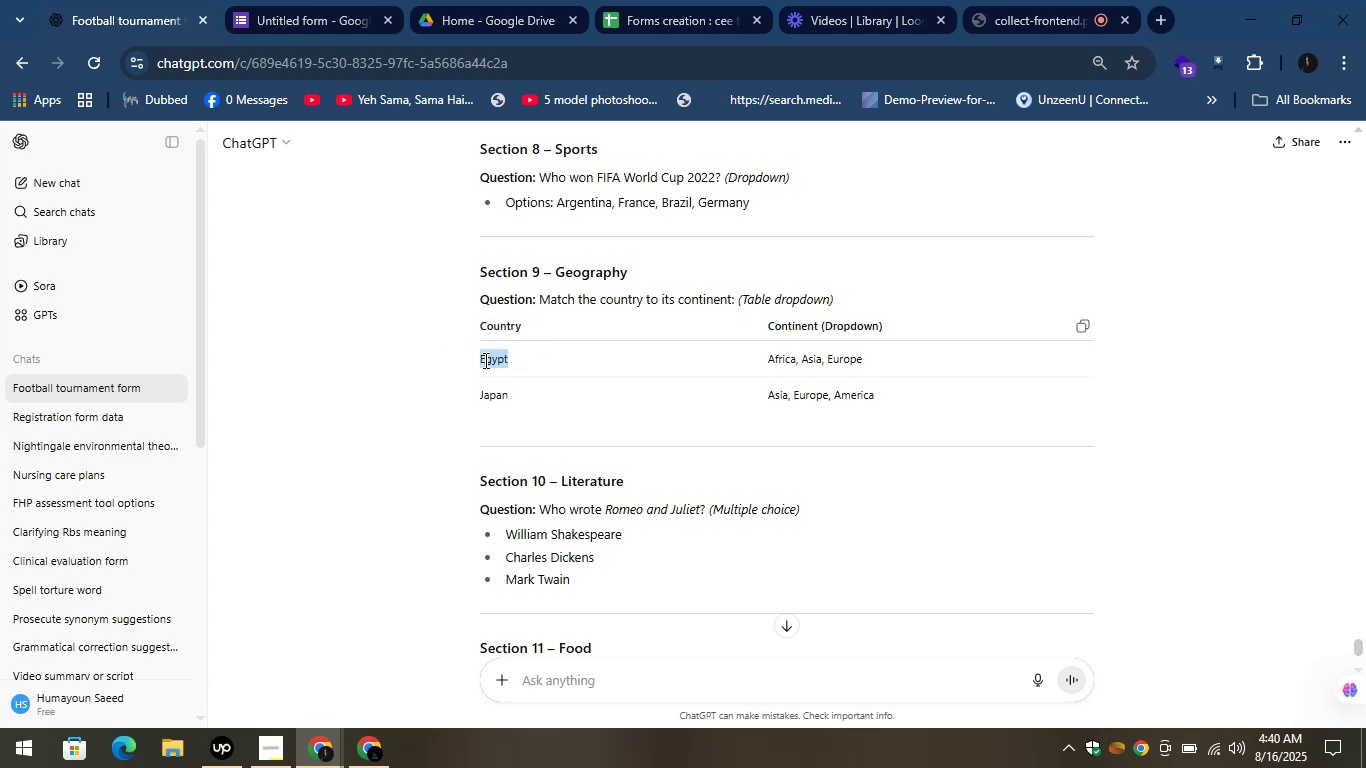 
key(Control+C)
 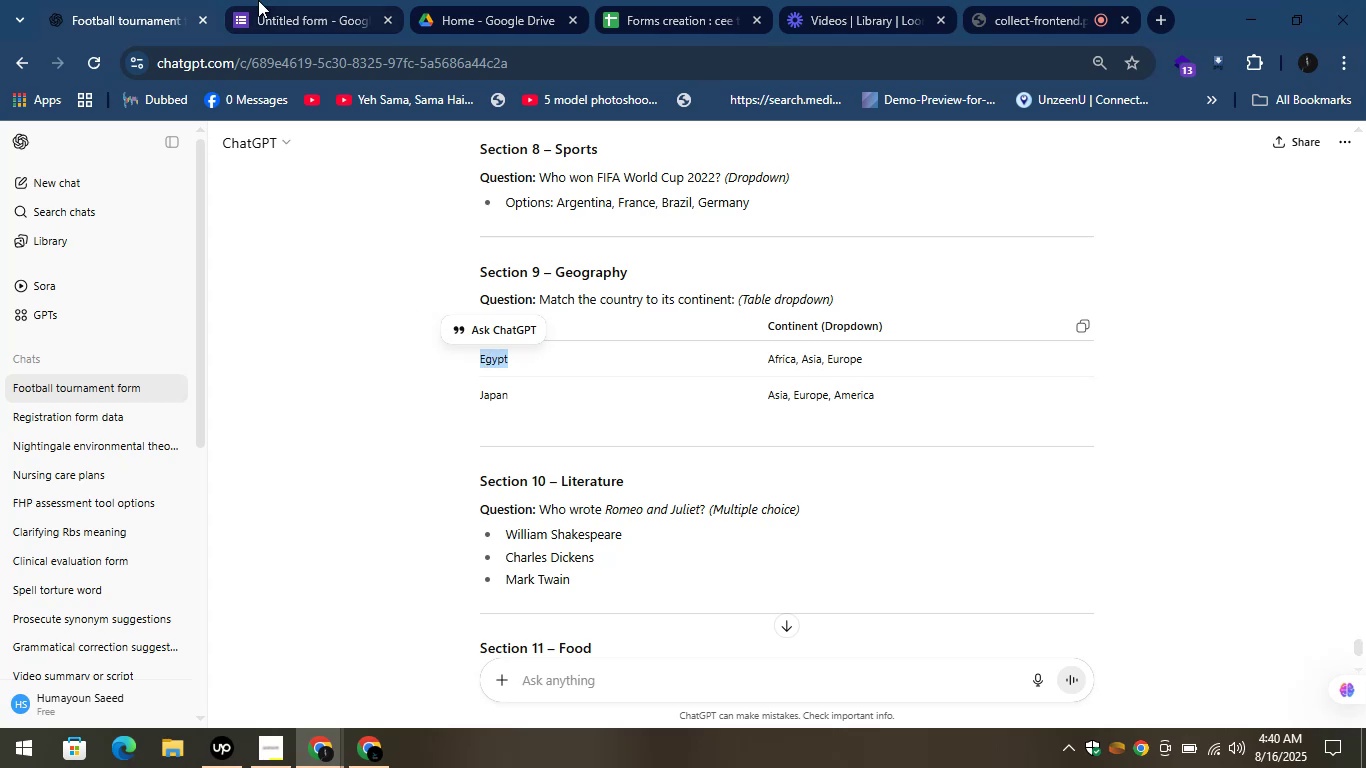 
left_click([258, 0])
 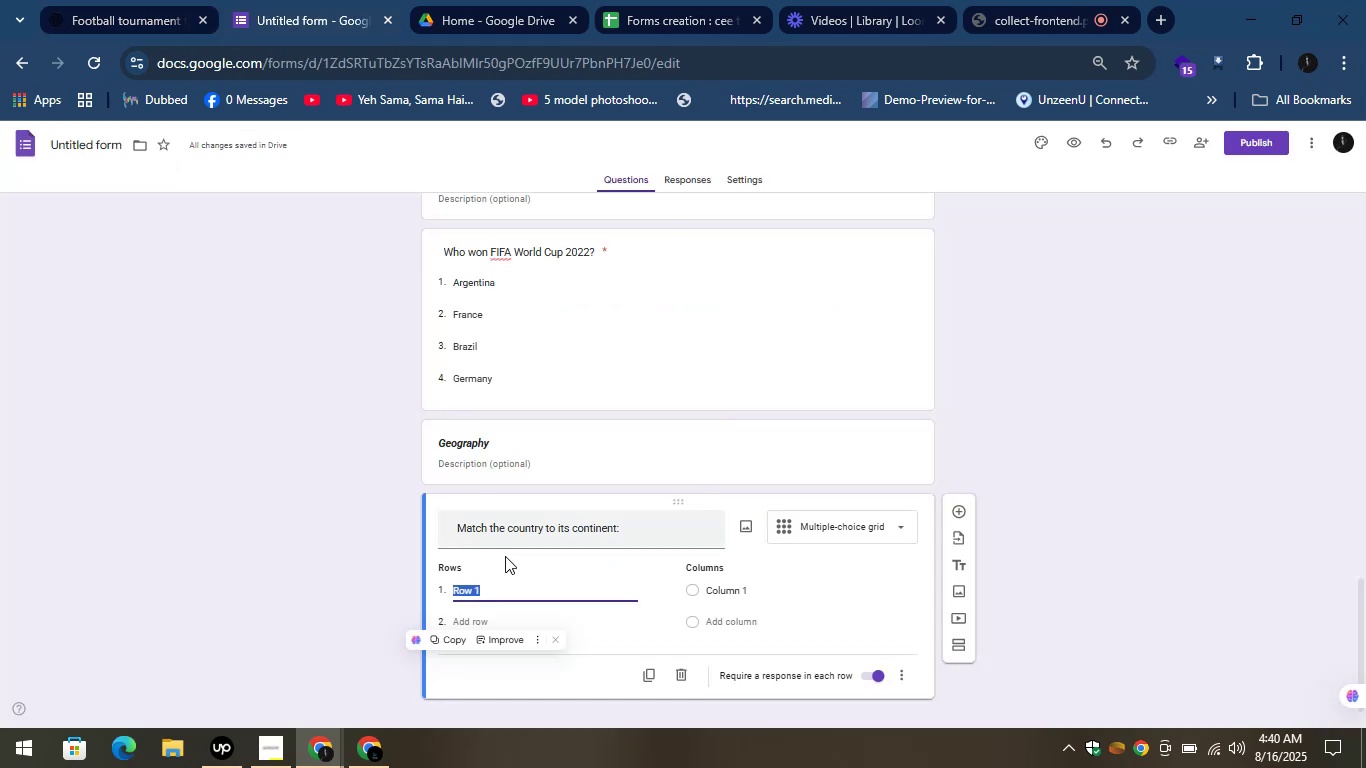 
key(Control+V)
 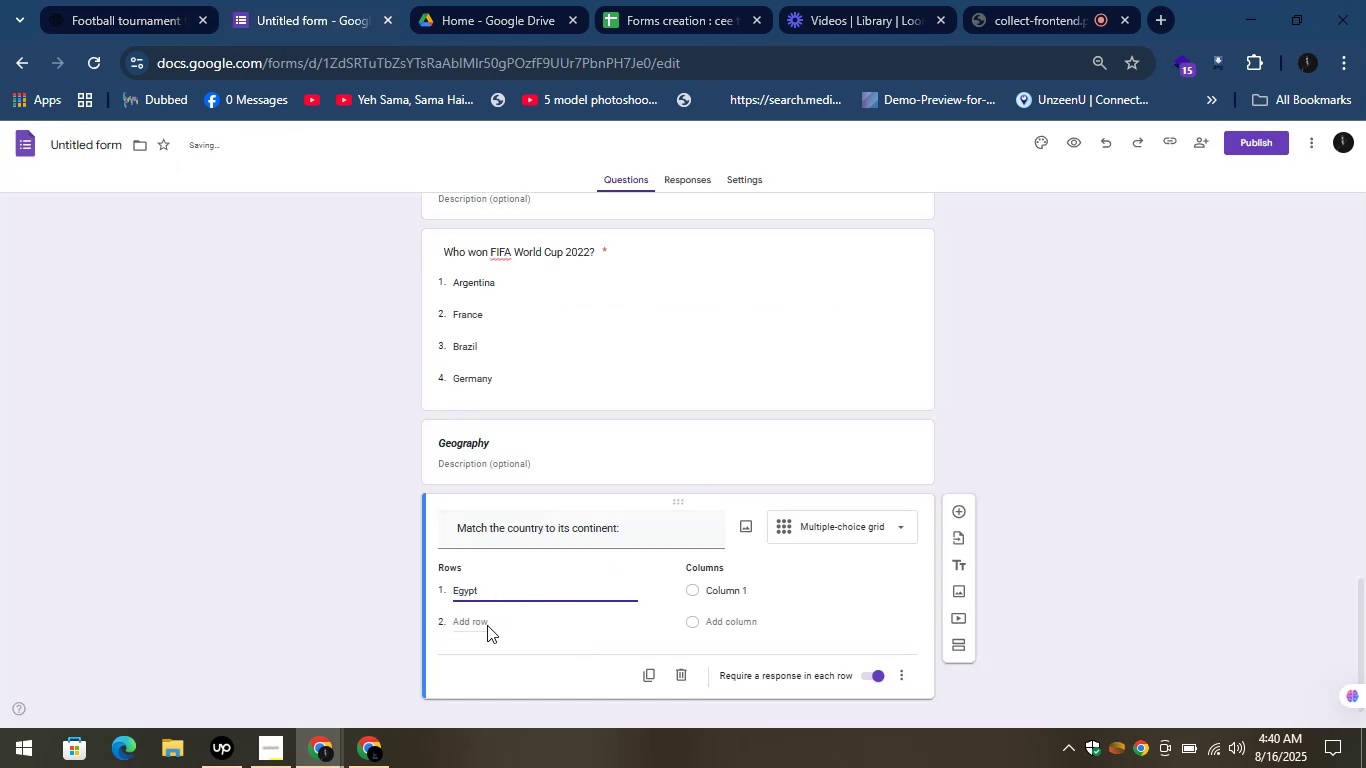 
left_click([484, 623])
 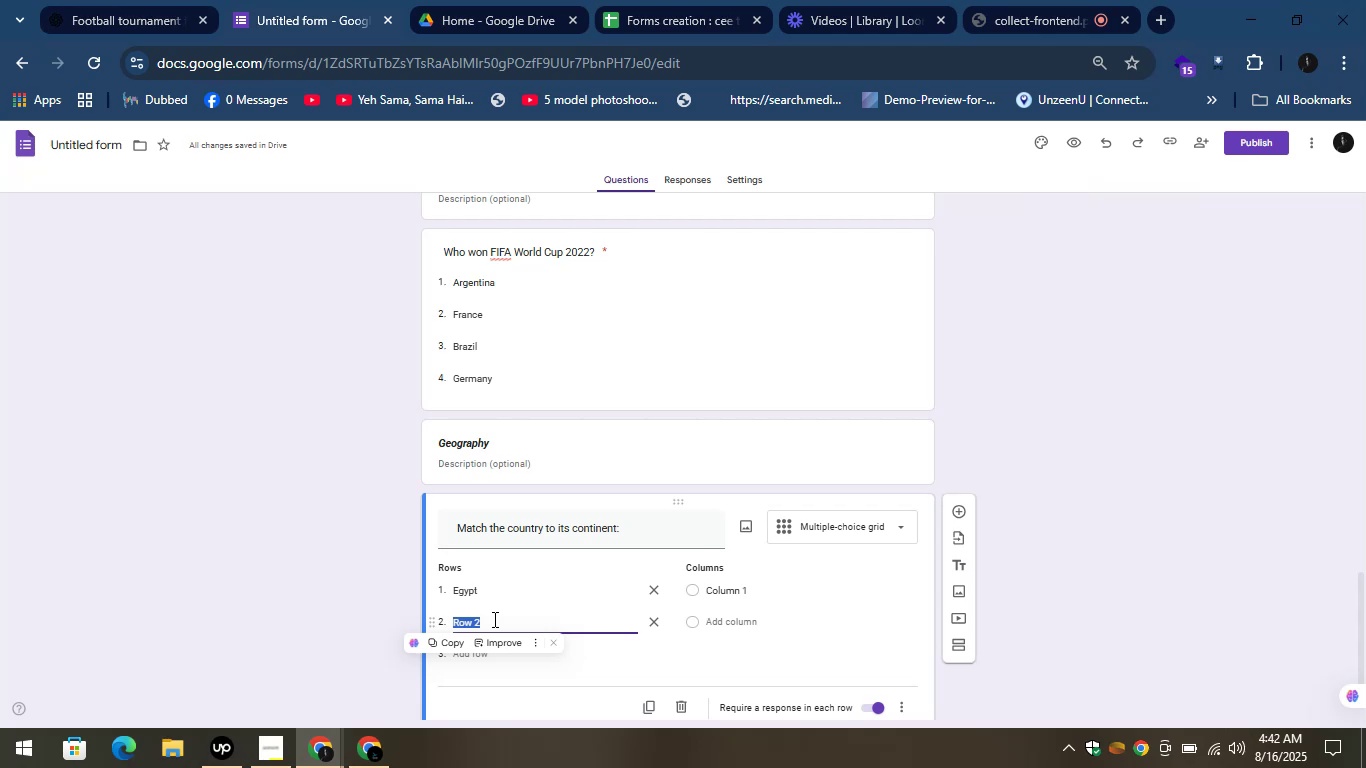 
wait(112.3)
 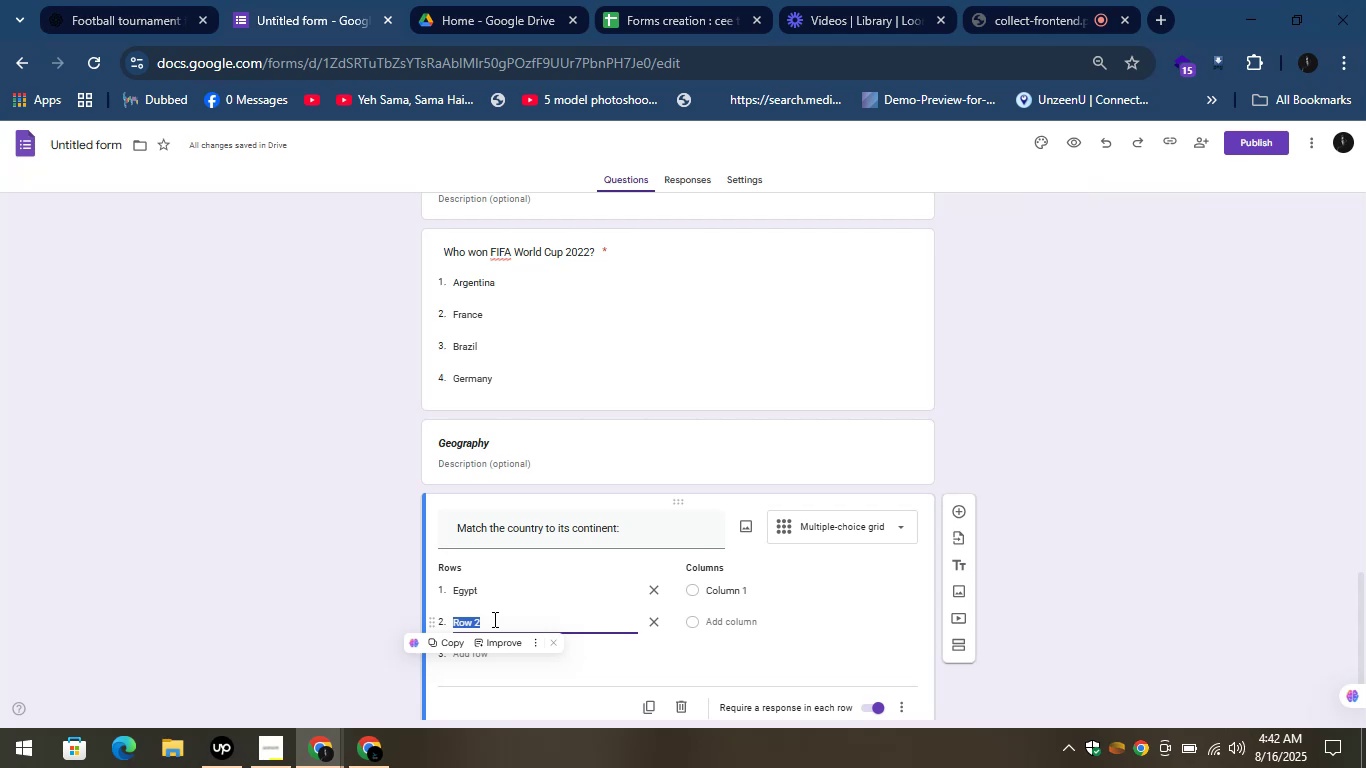 
type(Japan)
 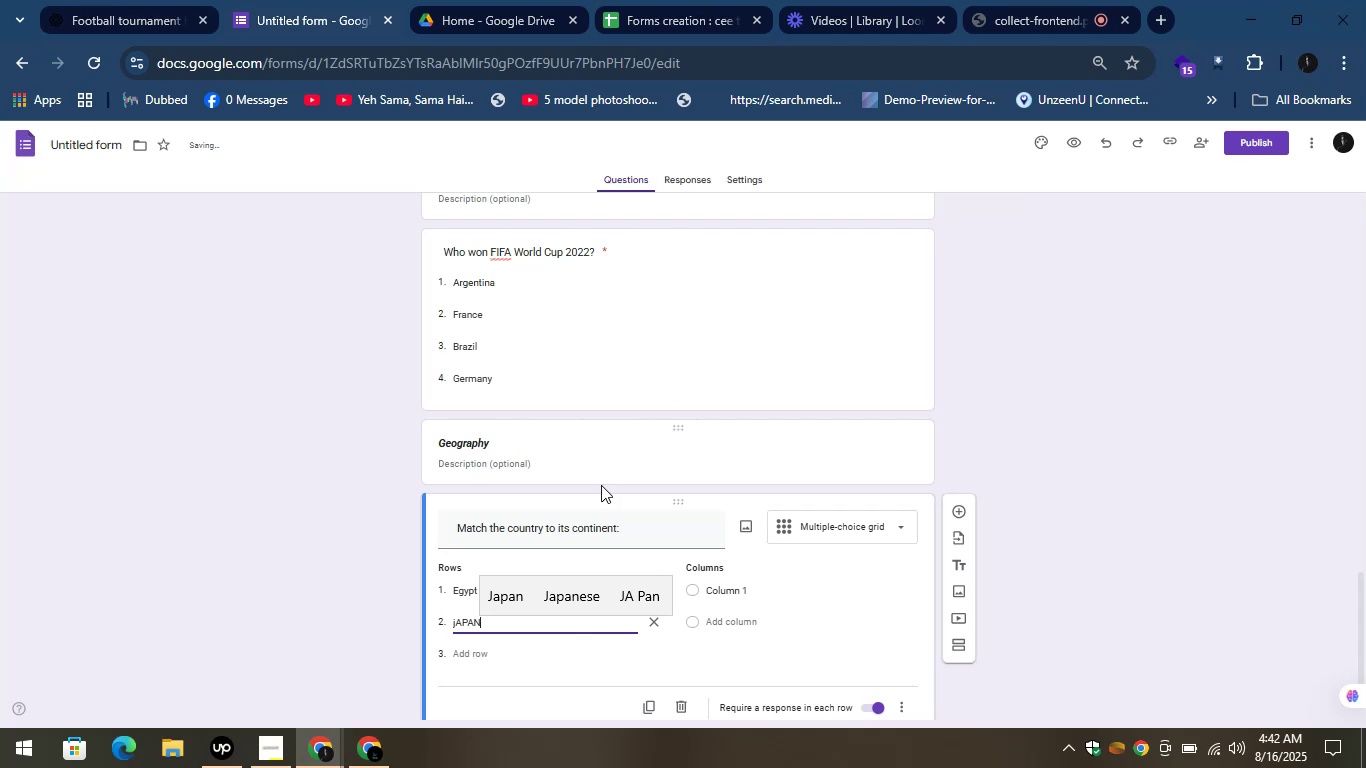 
left_click([507, 595])
 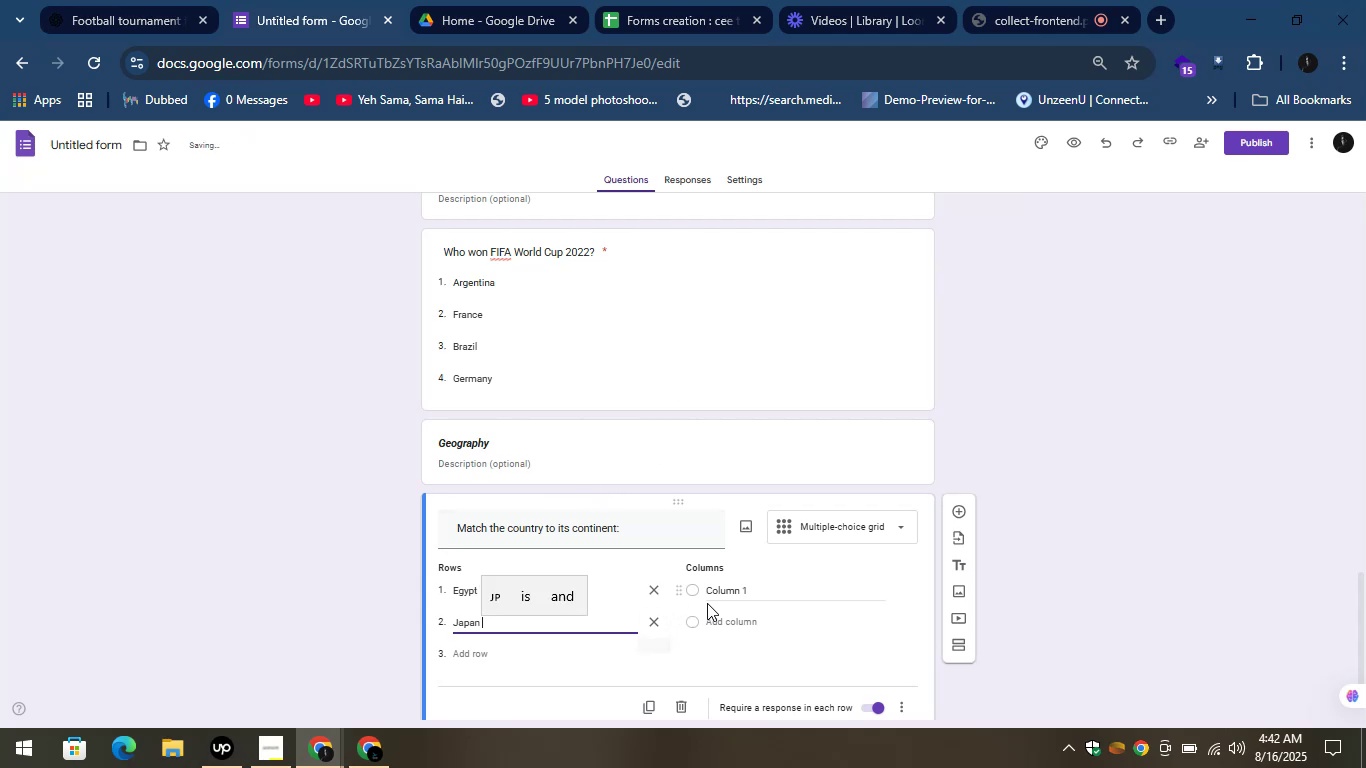 
left_click([721, 591])
 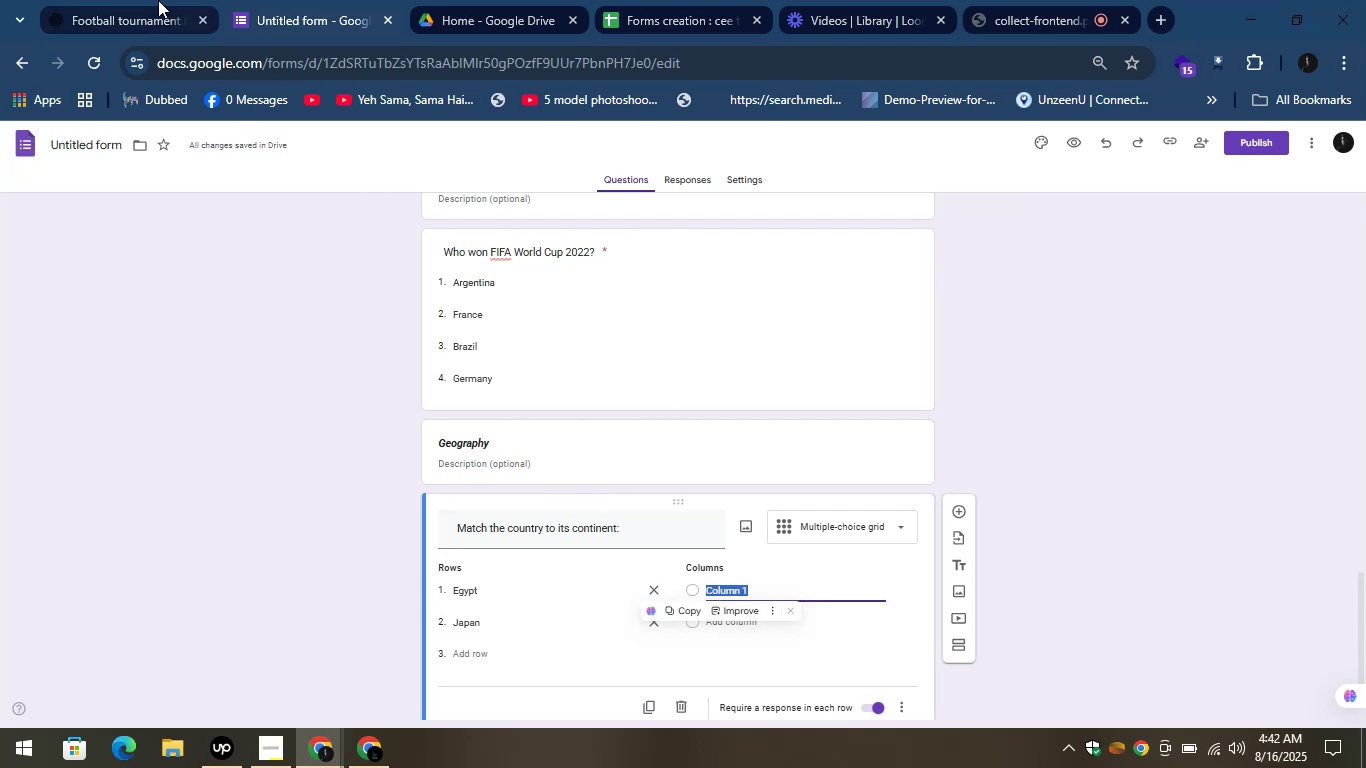 
left_click([157, 2])
 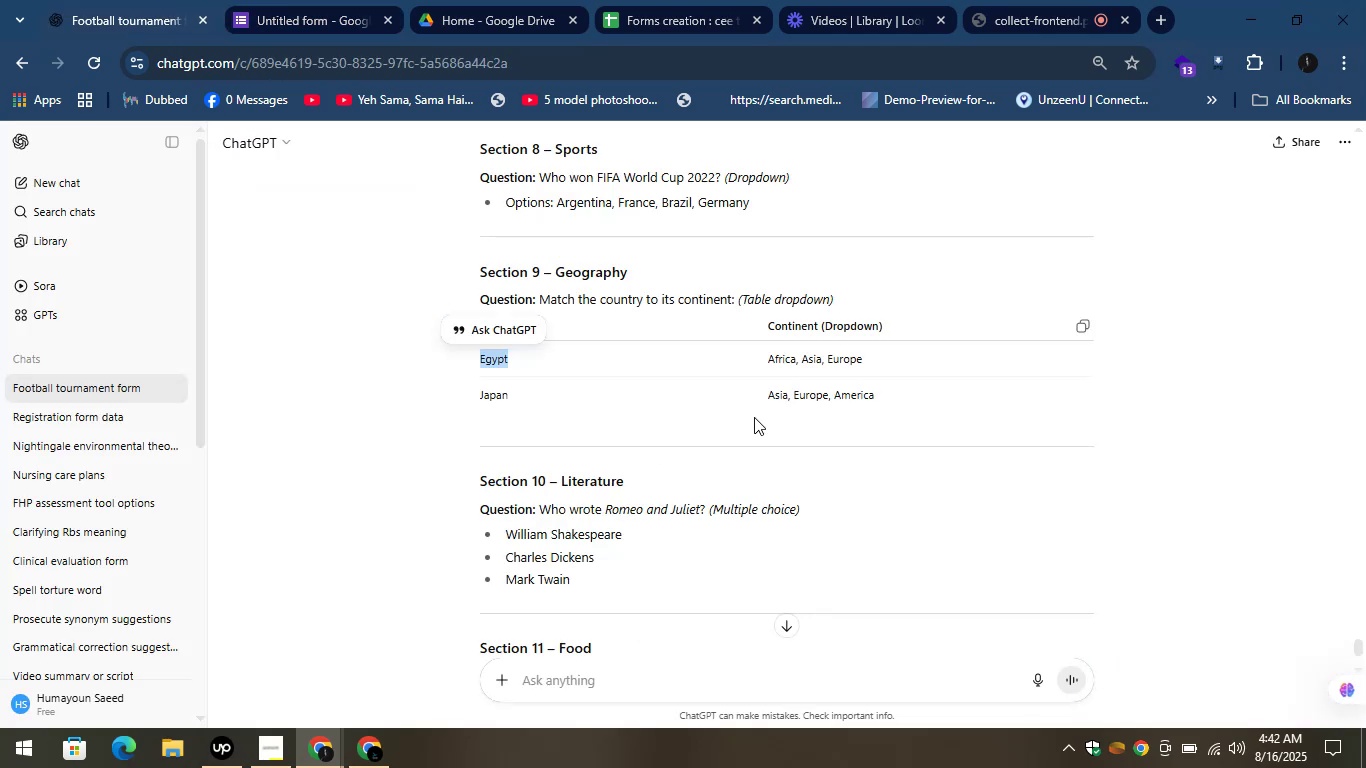 
left_click([732, 390])
 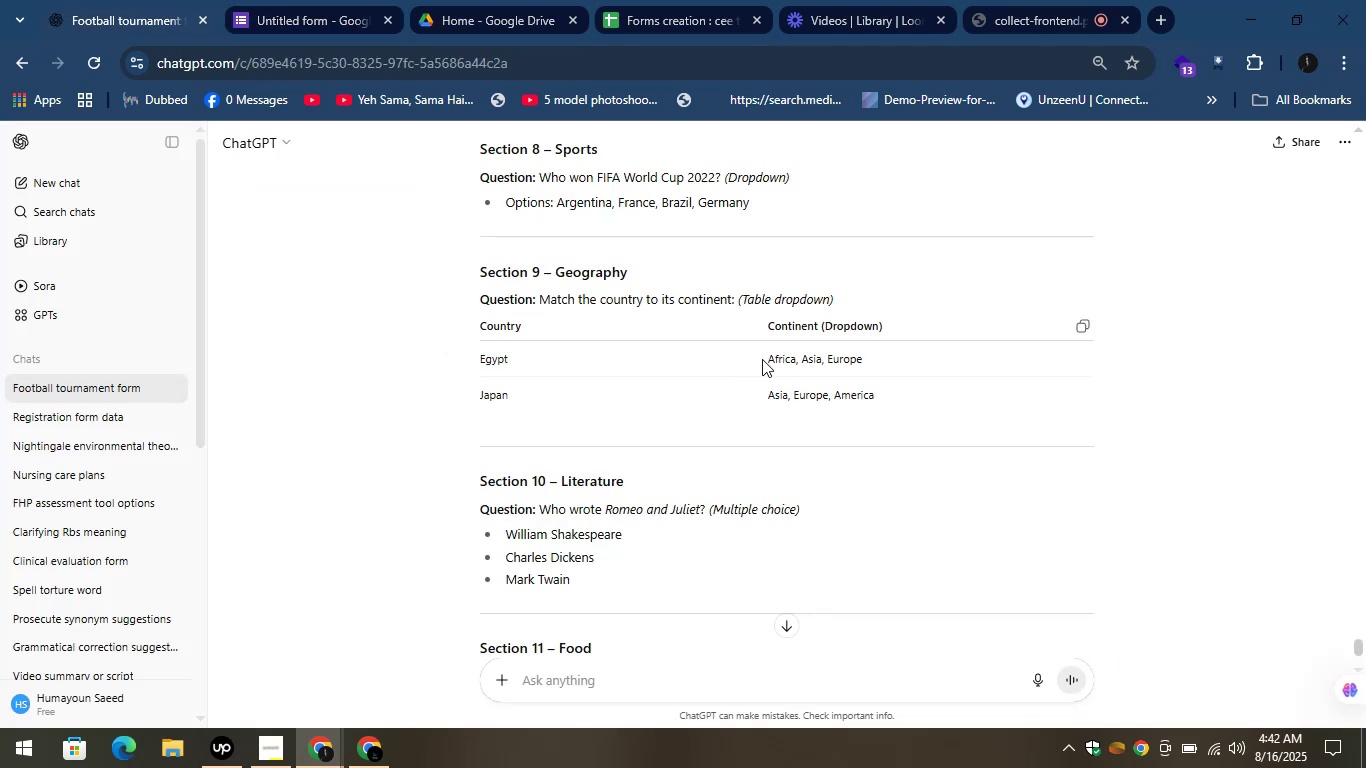 
left_click([255, 0])
 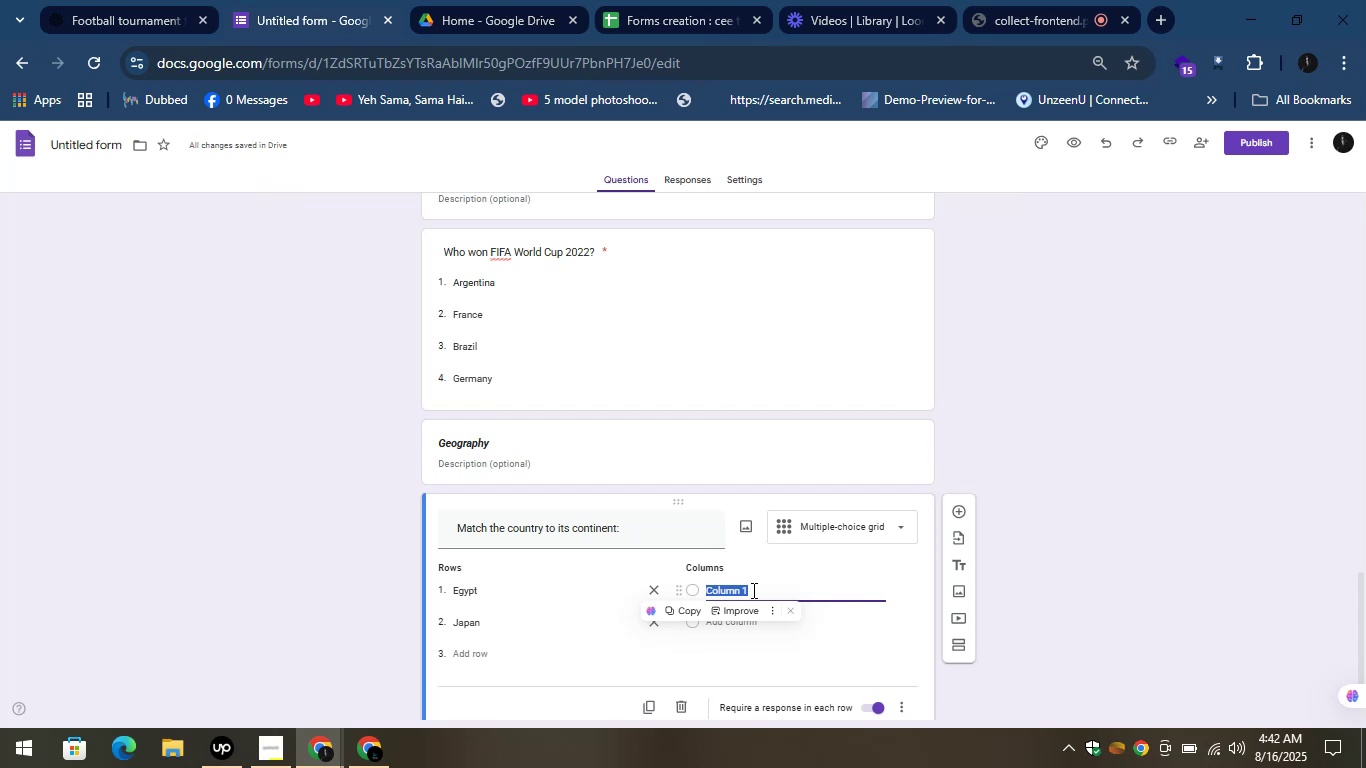 
wait(13.81)
 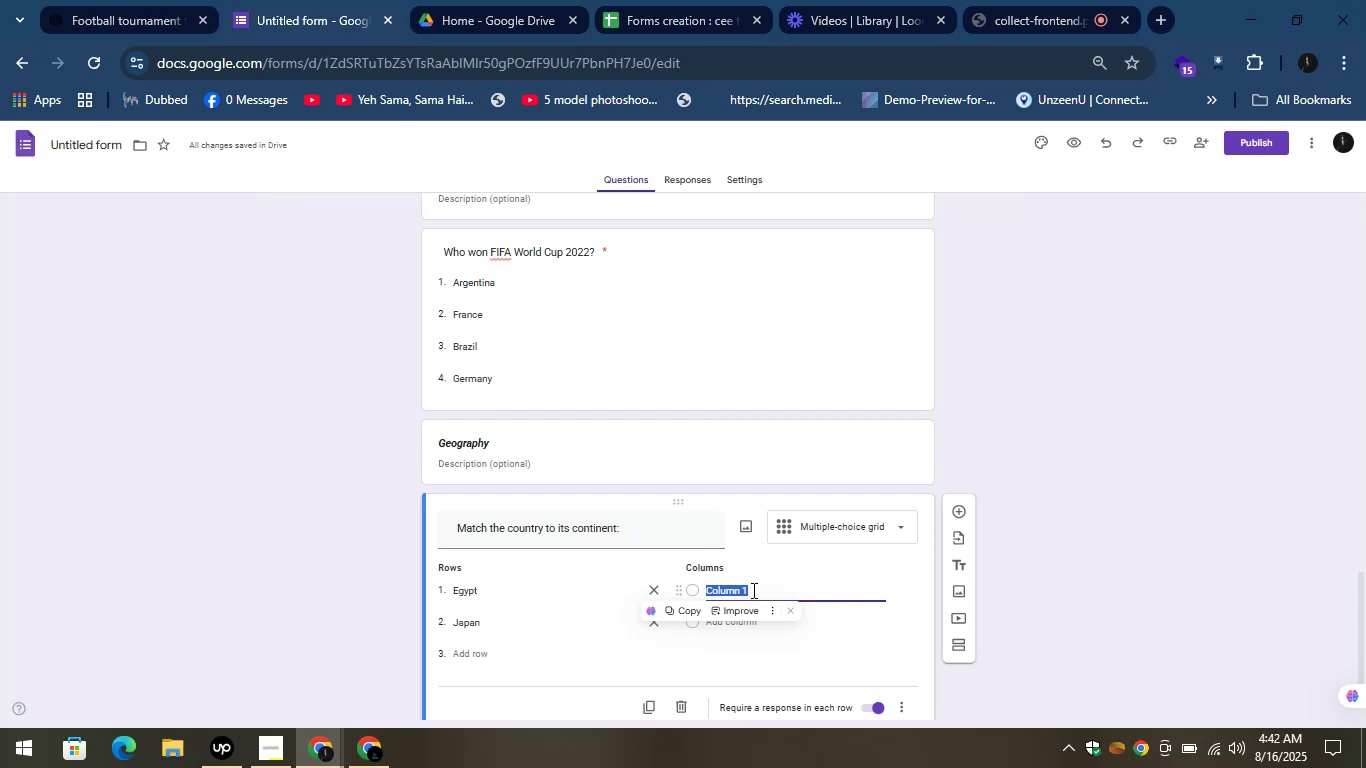 
type(africa asia)
 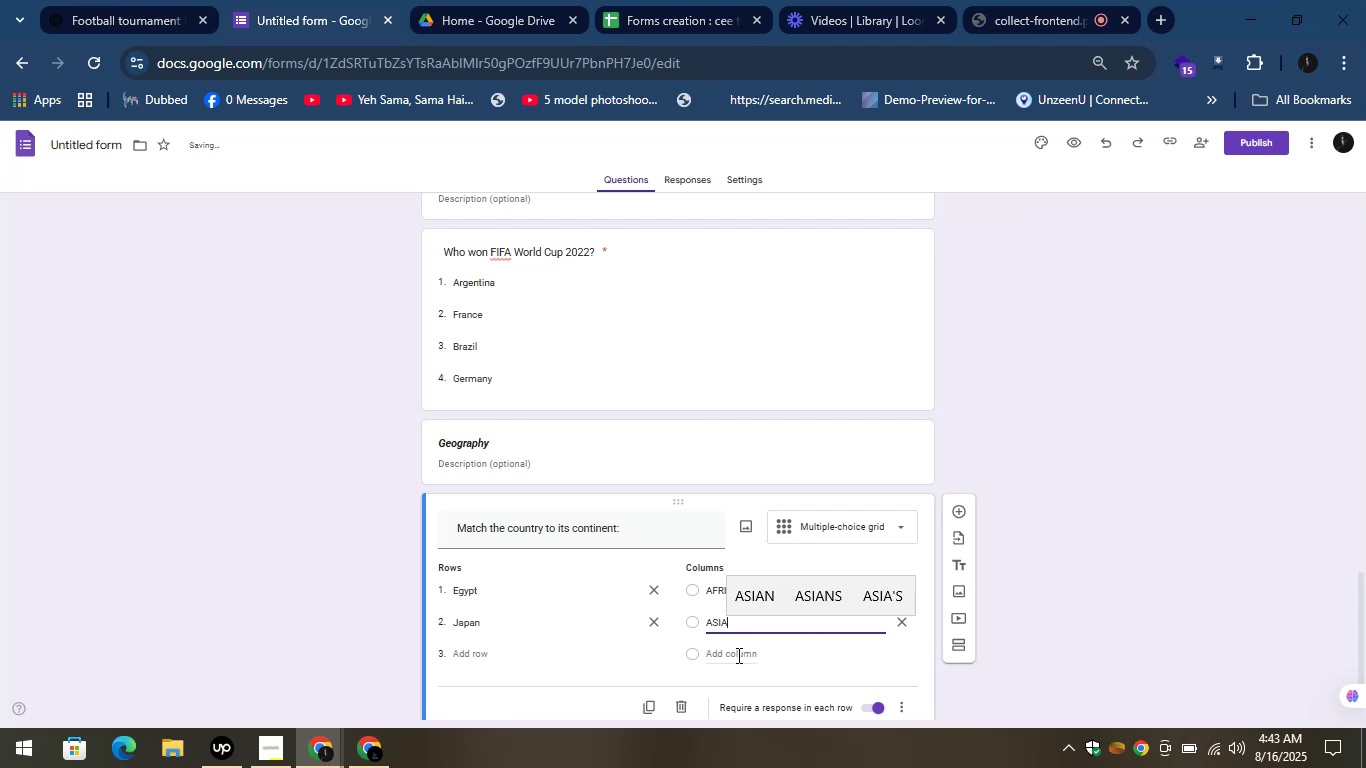 
left_click([735, 652])
 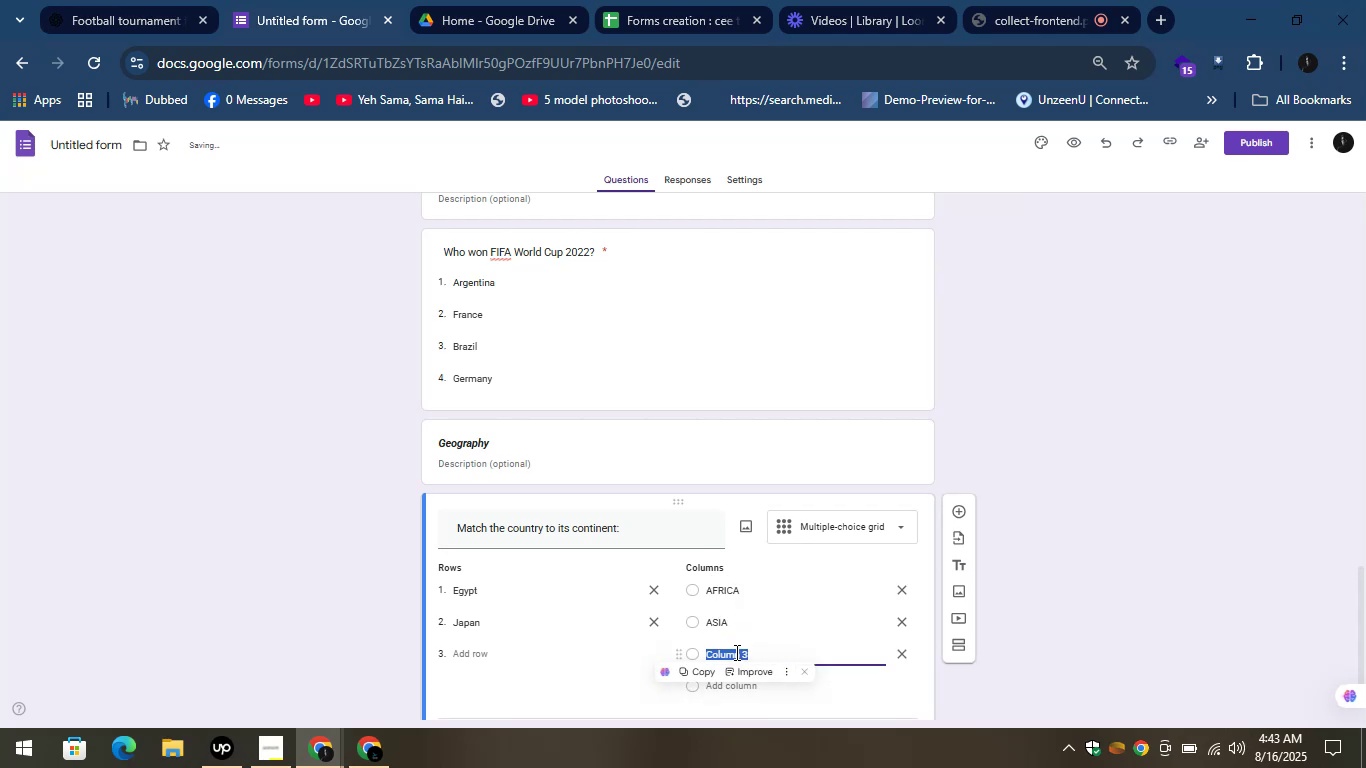 
type(europe)
 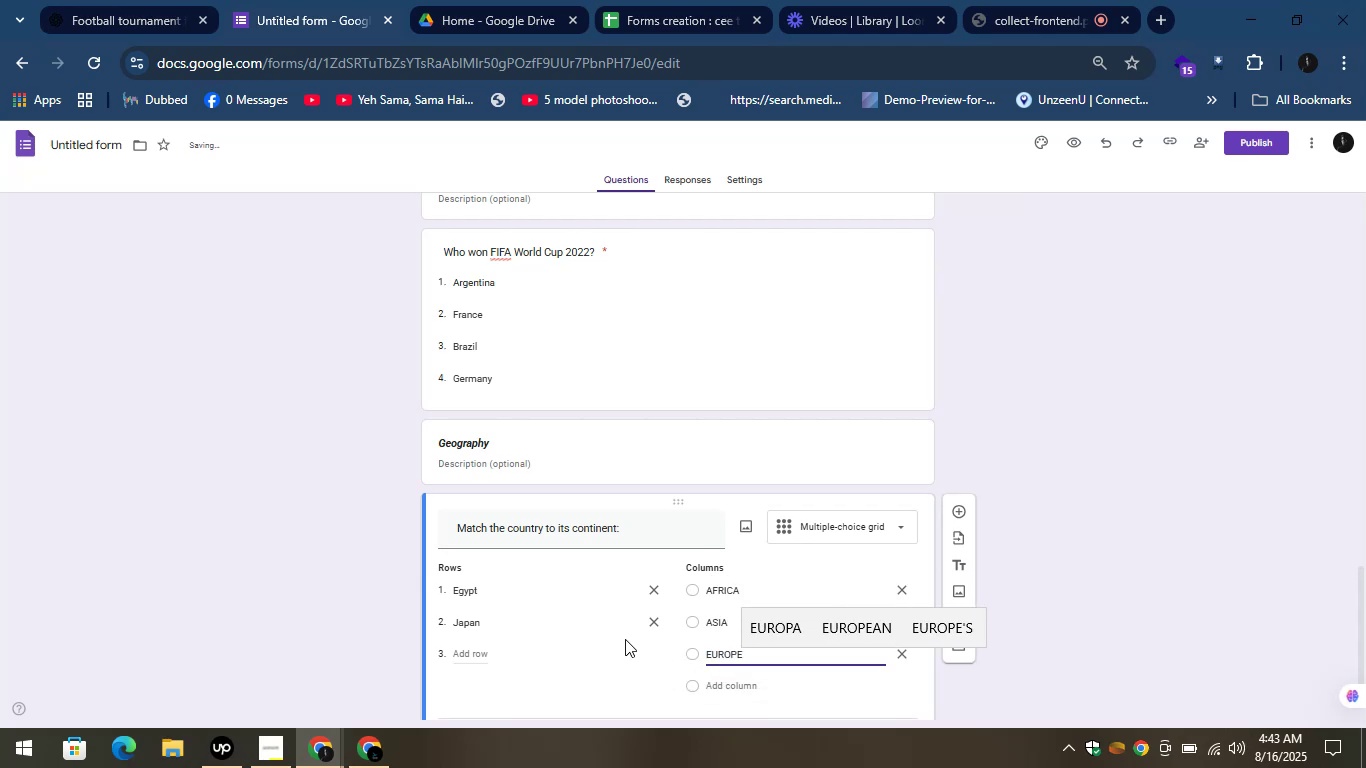 
left_click([652, 617])
 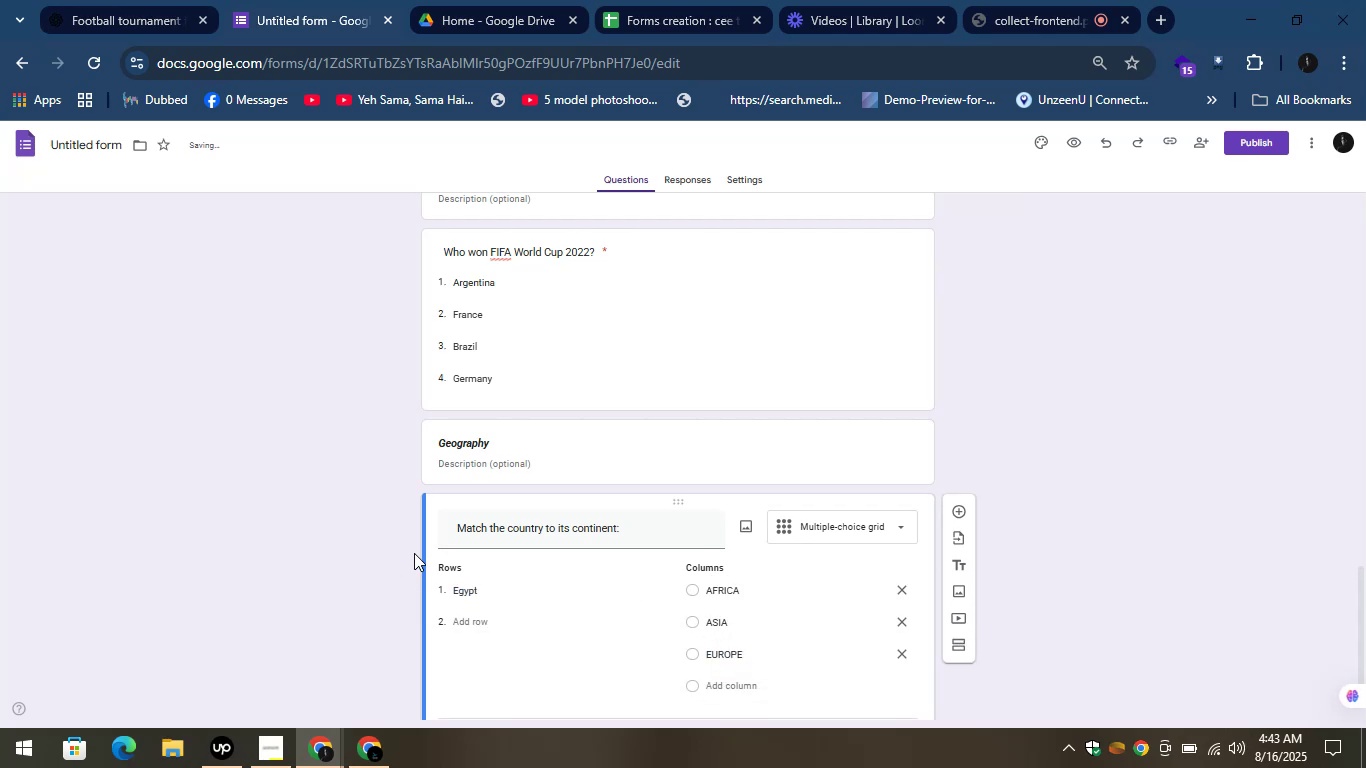 
scroll: coordinate [374, 512], scroll_direction: down, amount: 2.0
 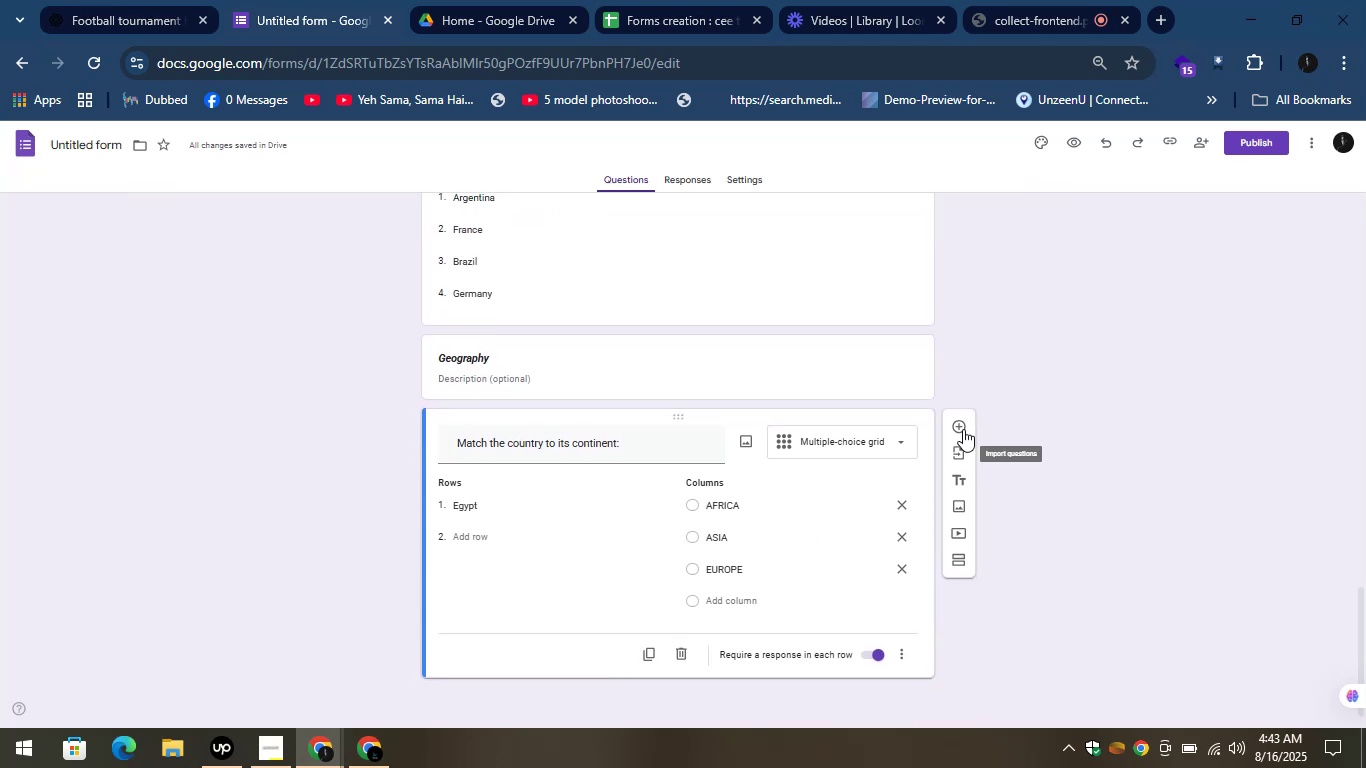 
left_click([963, 426])
 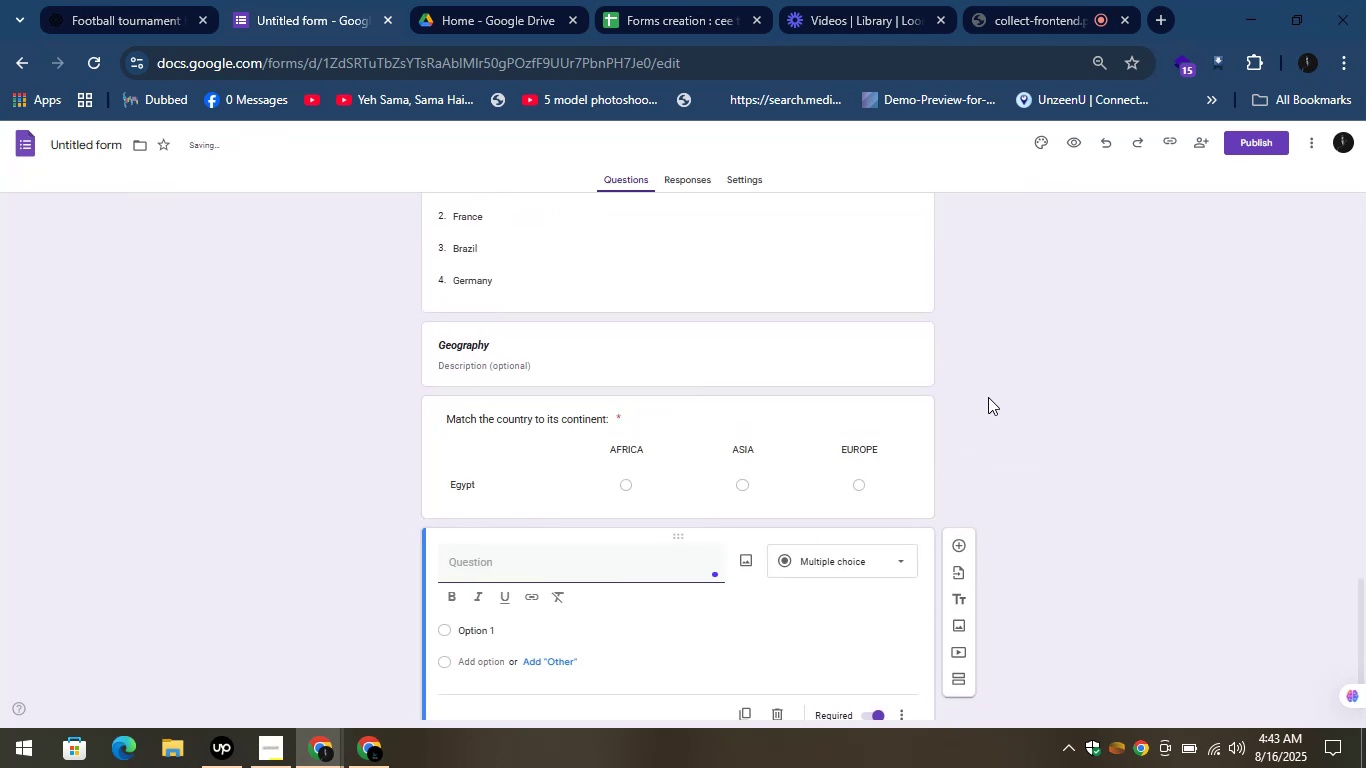 
scroll: coordinate [985, 396], scroll_direction: down, amount: 1.0
 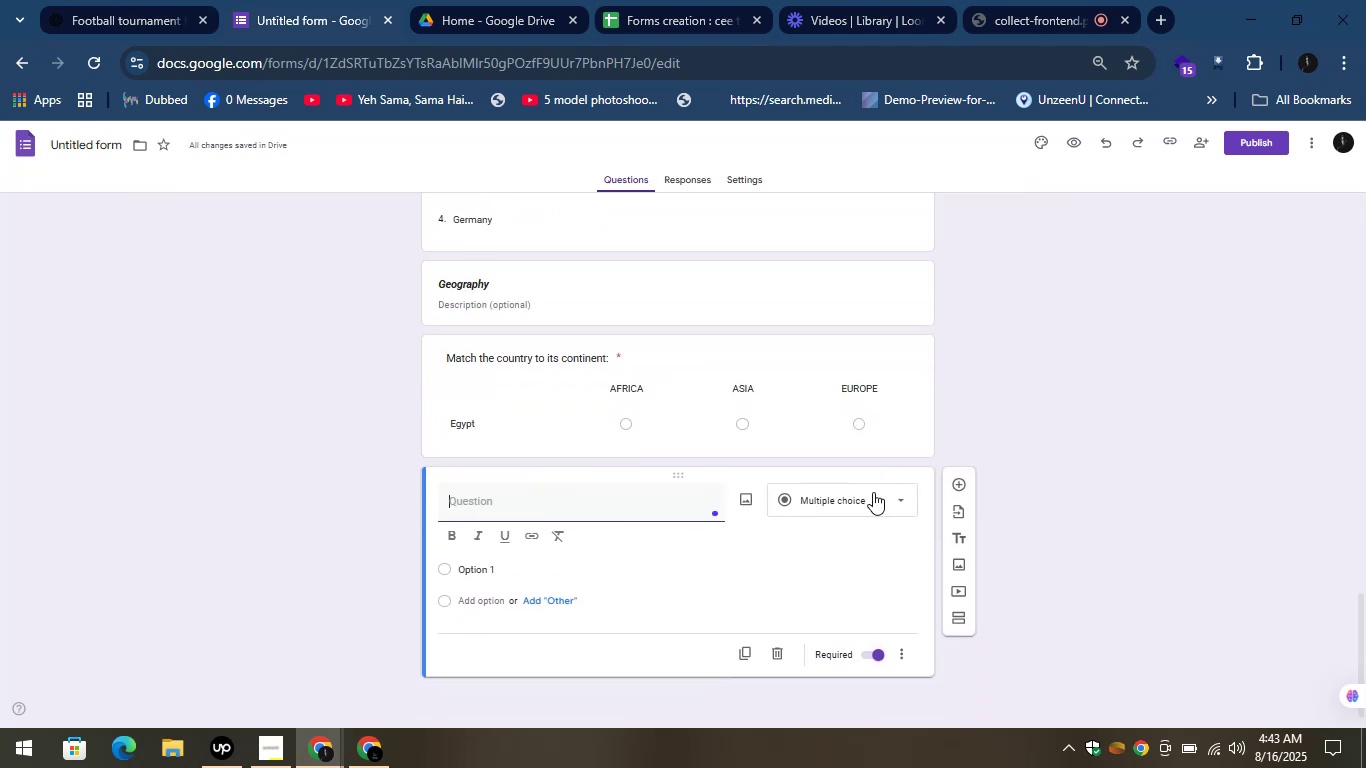 
left_click([873, 493])
 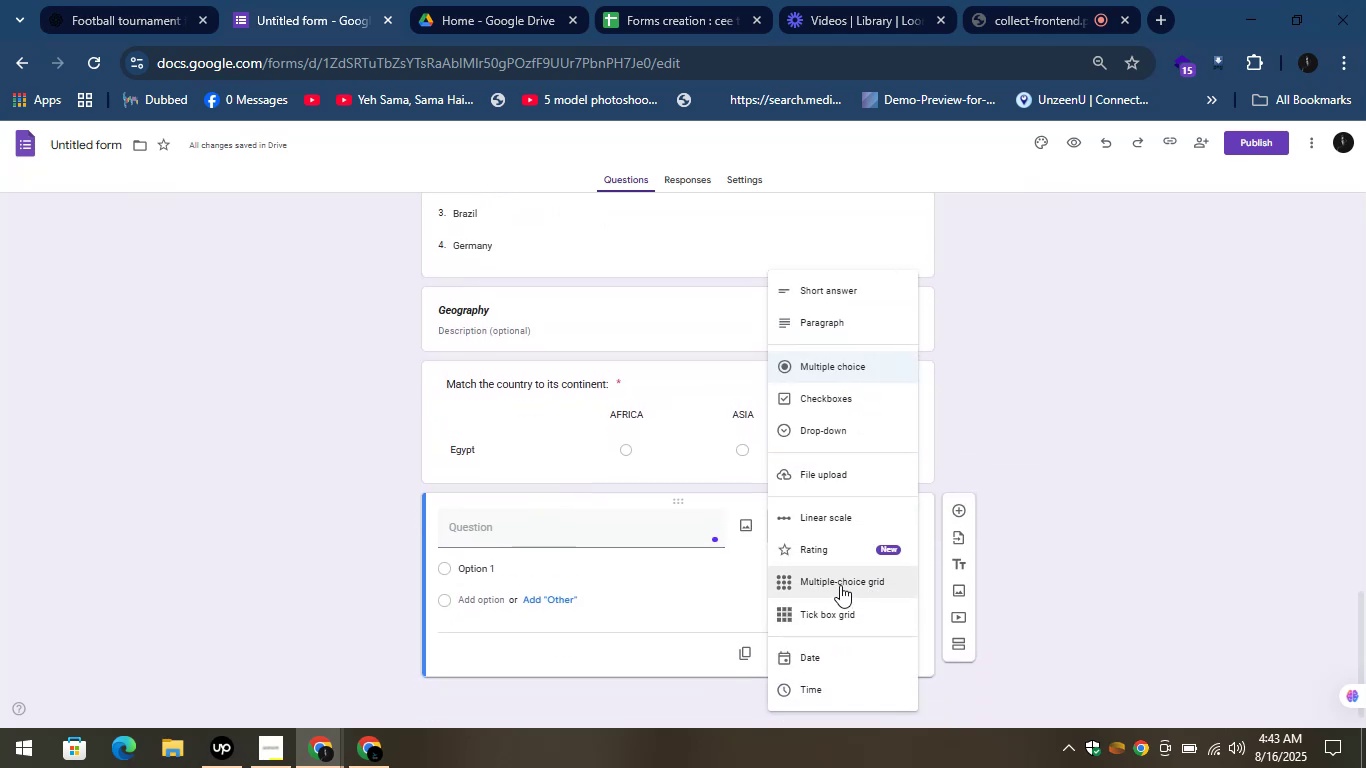 
left_click([840, 583])
 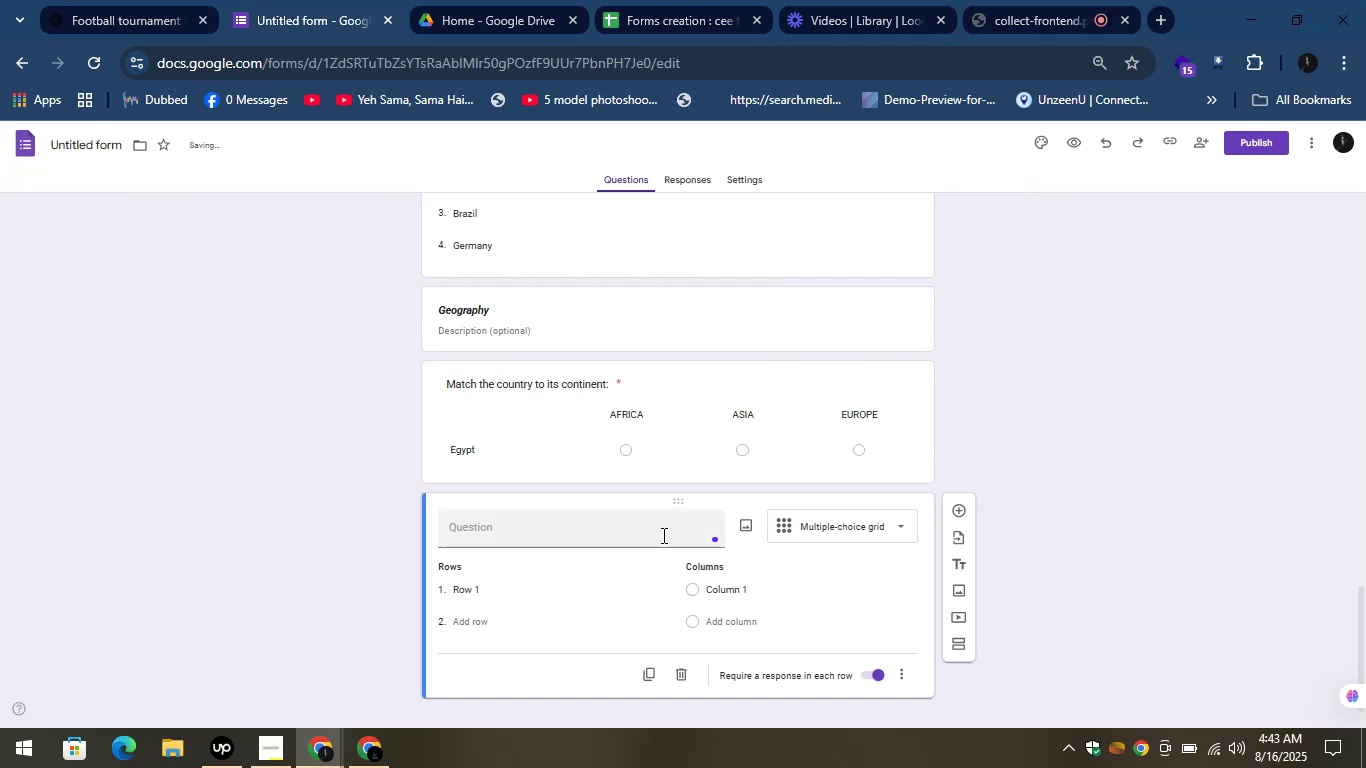 
left_click([601, 377])
 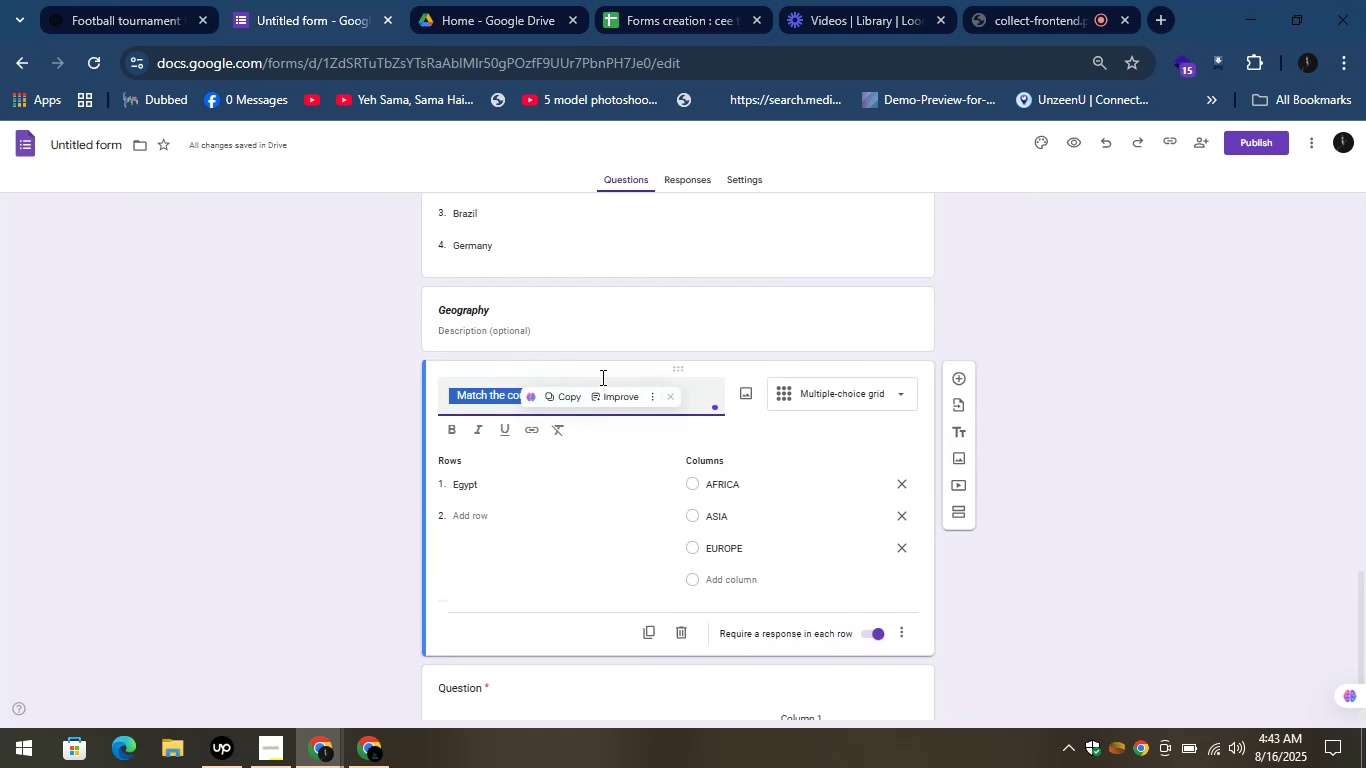 
key(Control+C)
 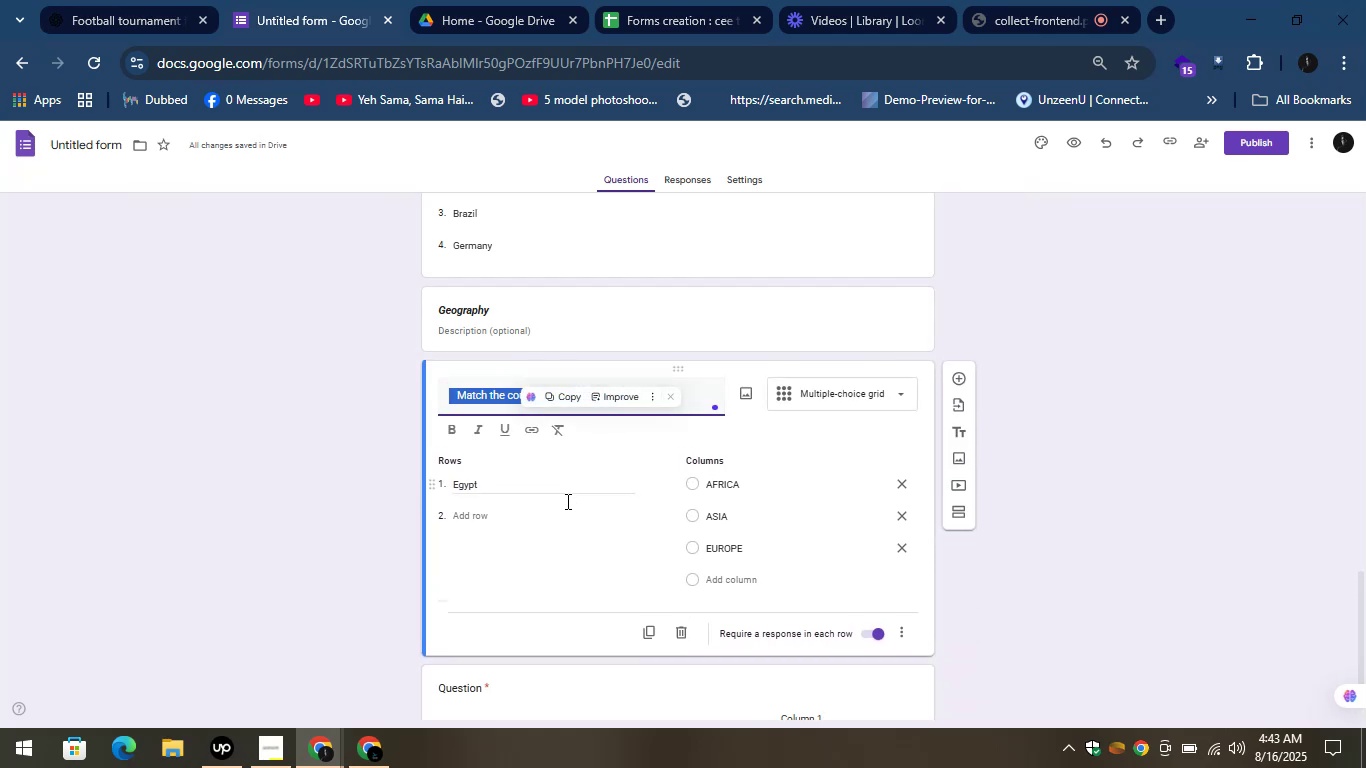 
scroll: coordinate [556, 527], scroll_direction: down, amount: 1.0
 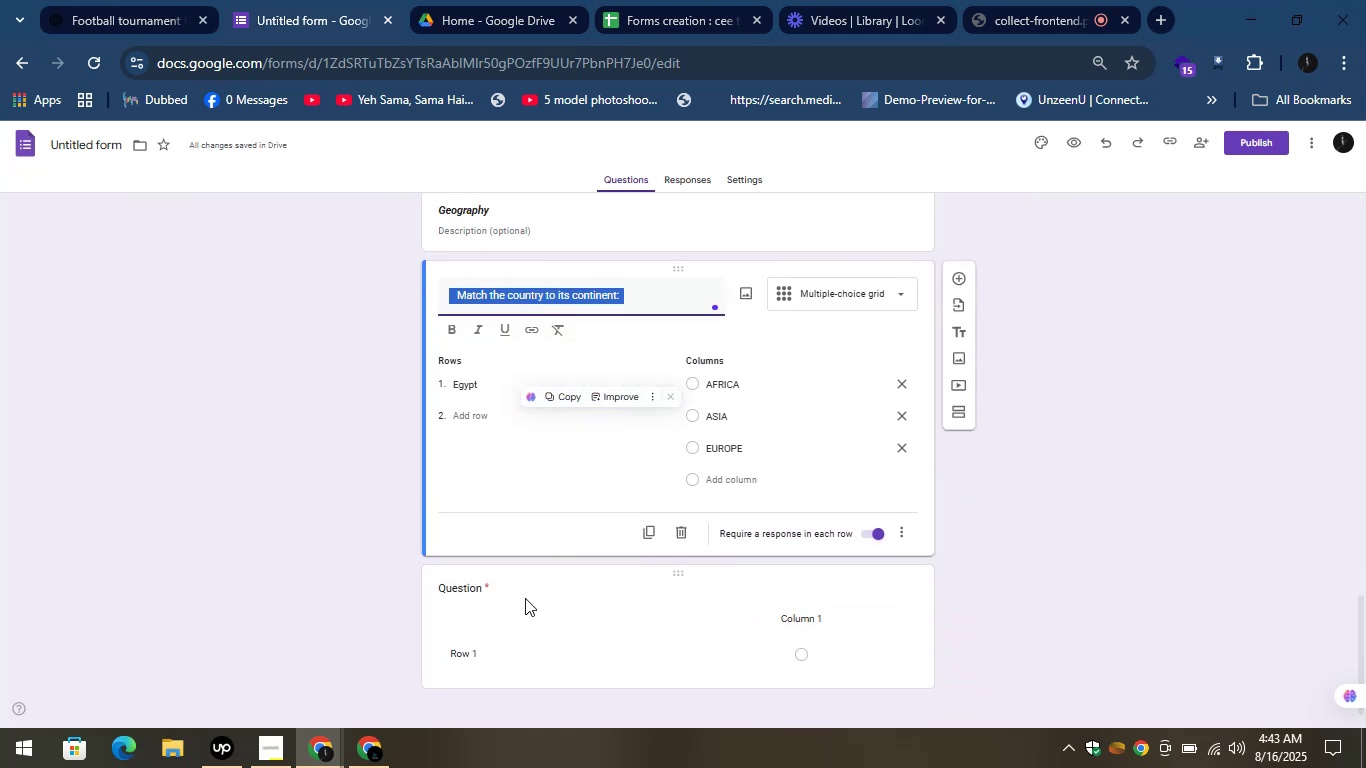 
left_click([522, 594])
 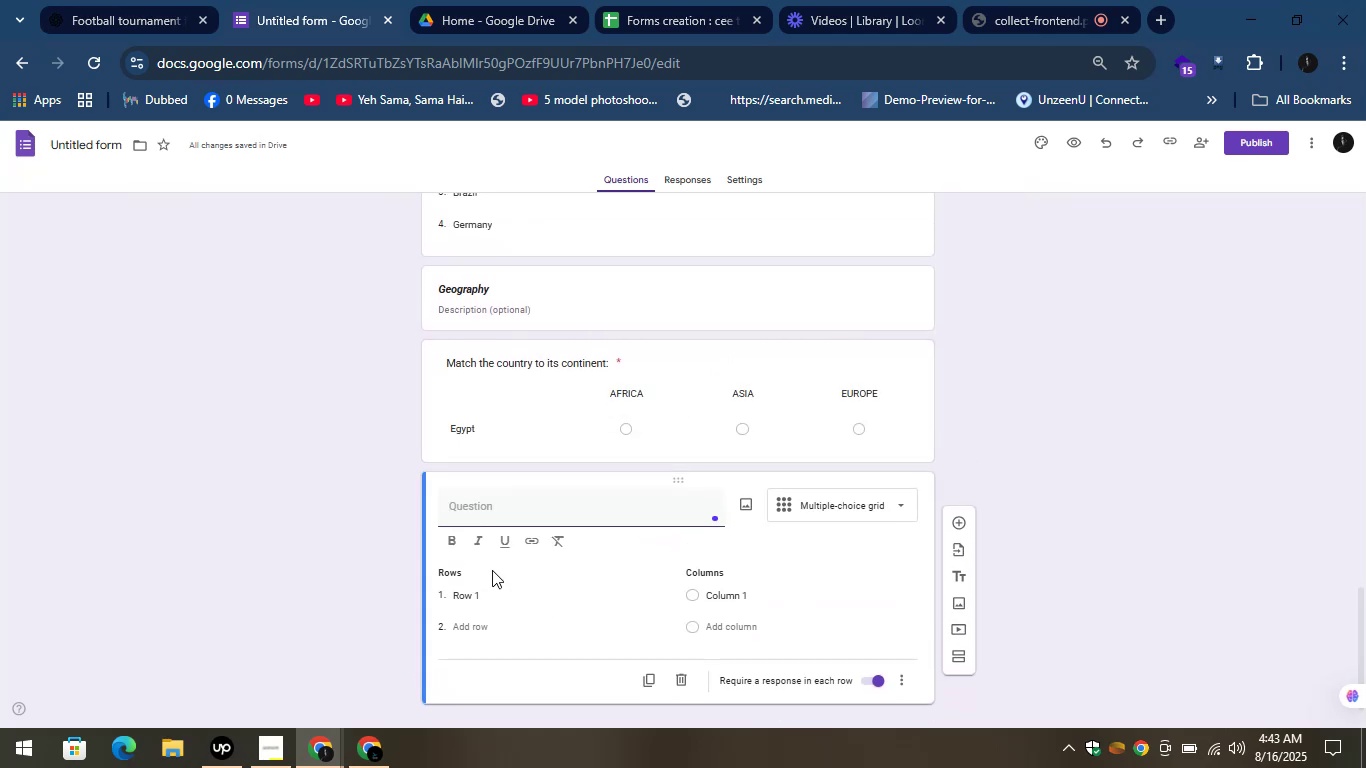 
key(Control+V)
 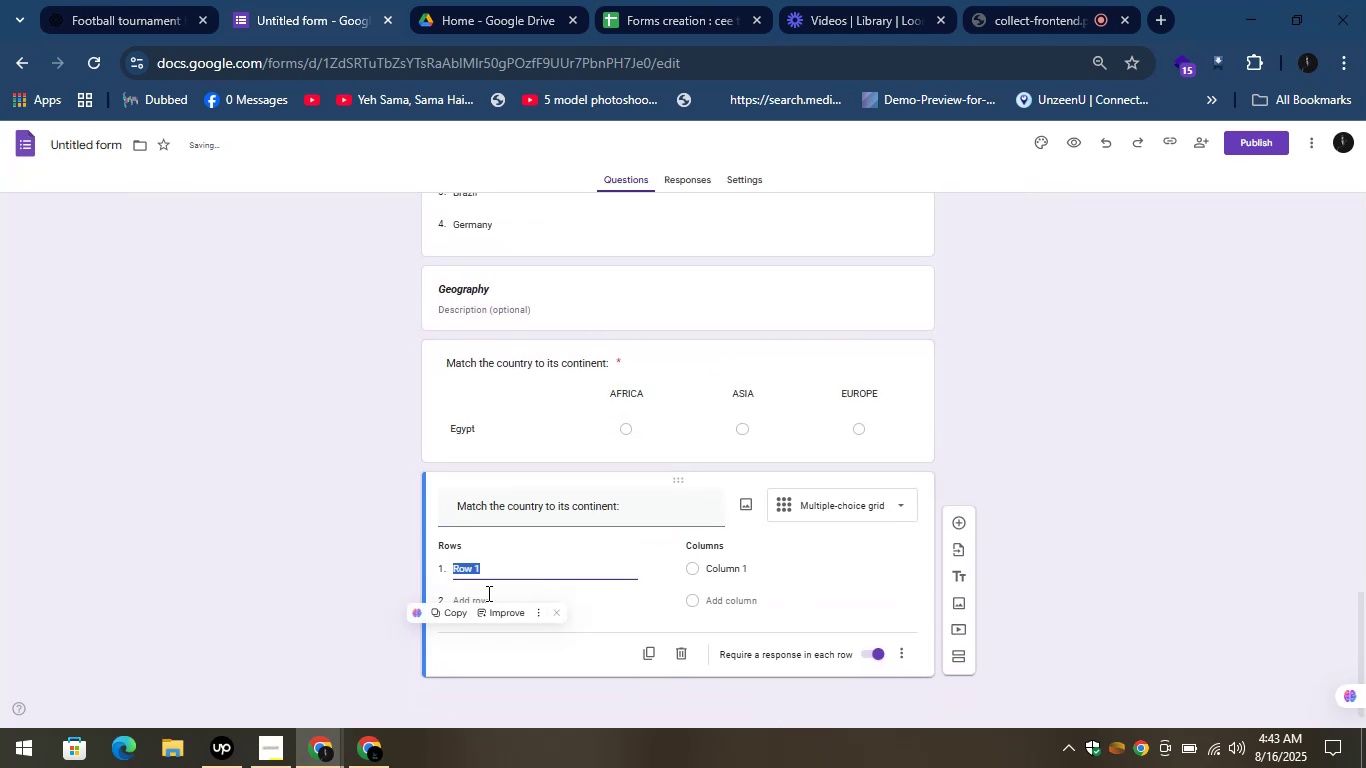 
type(Jpan)
 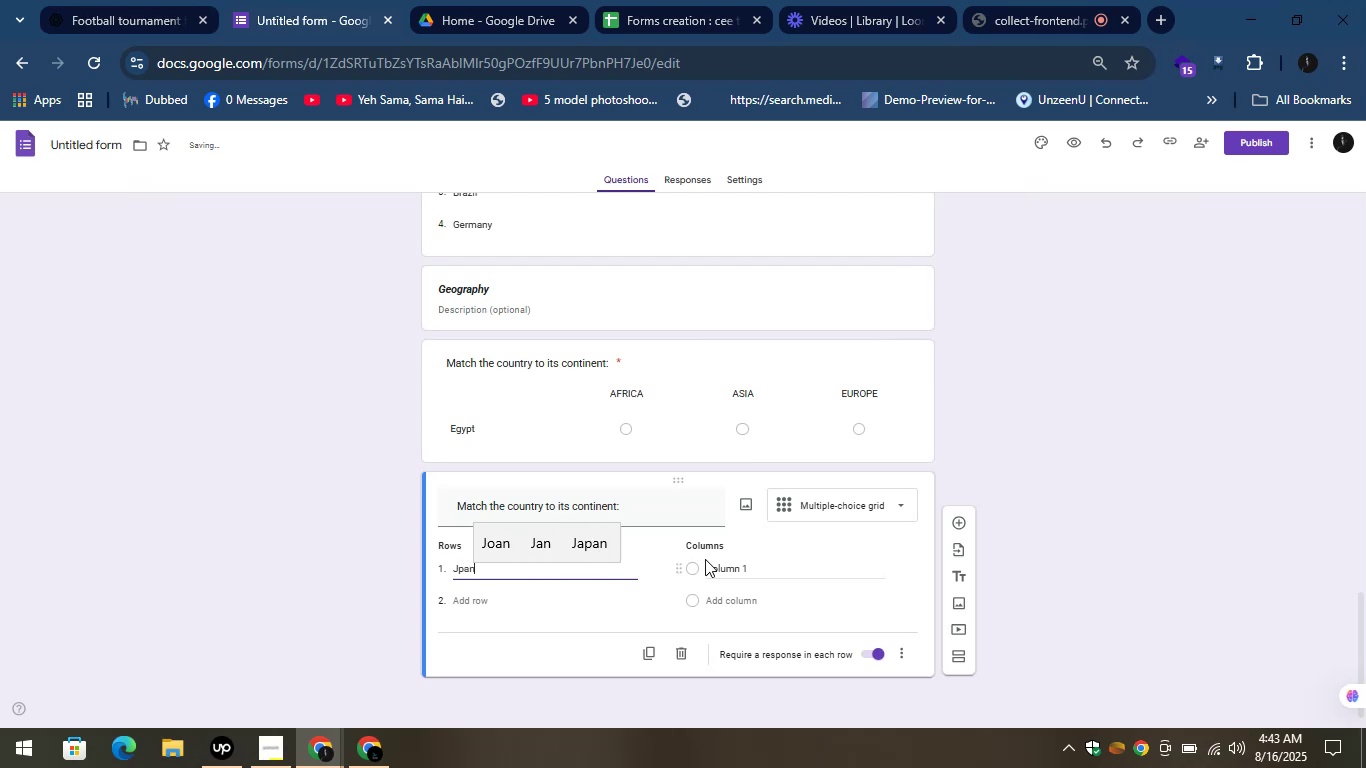 
left_click([710, 562])
 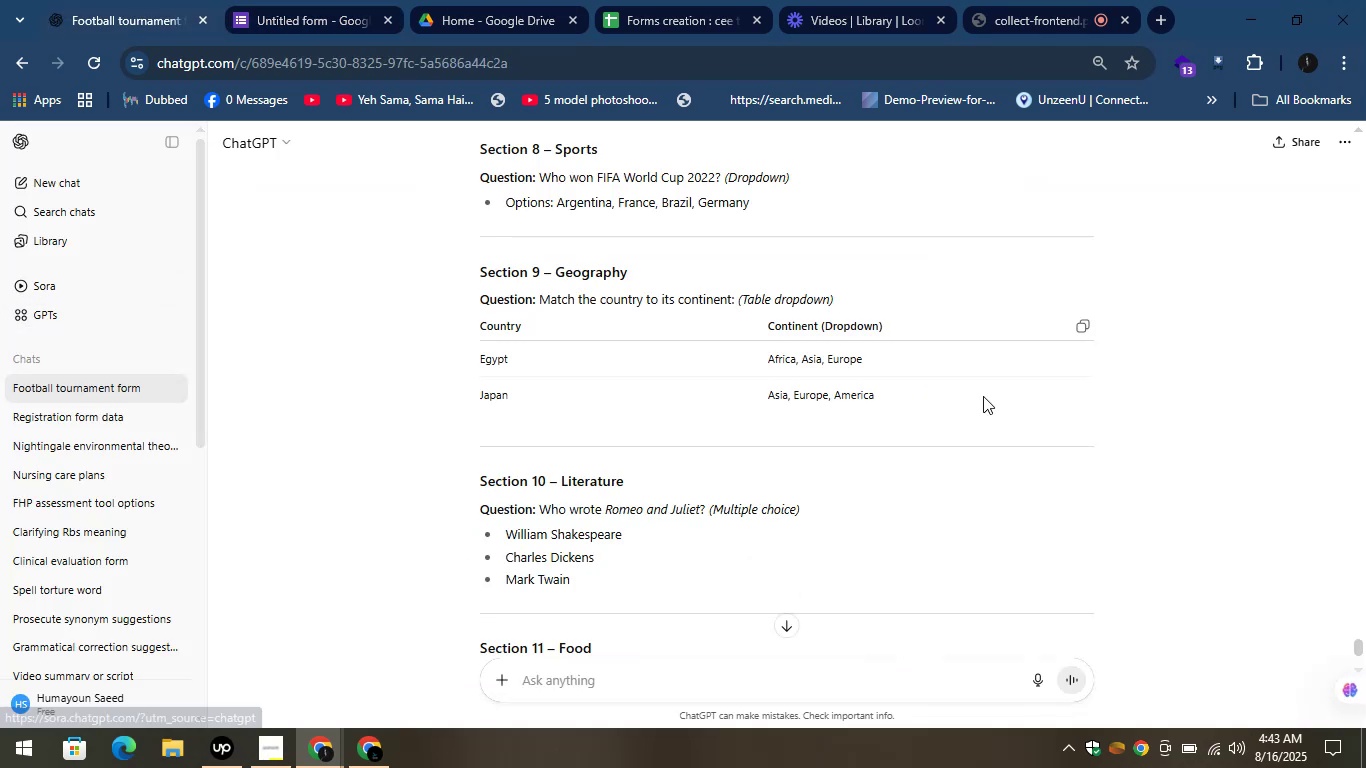 
left_click([342, 0])
 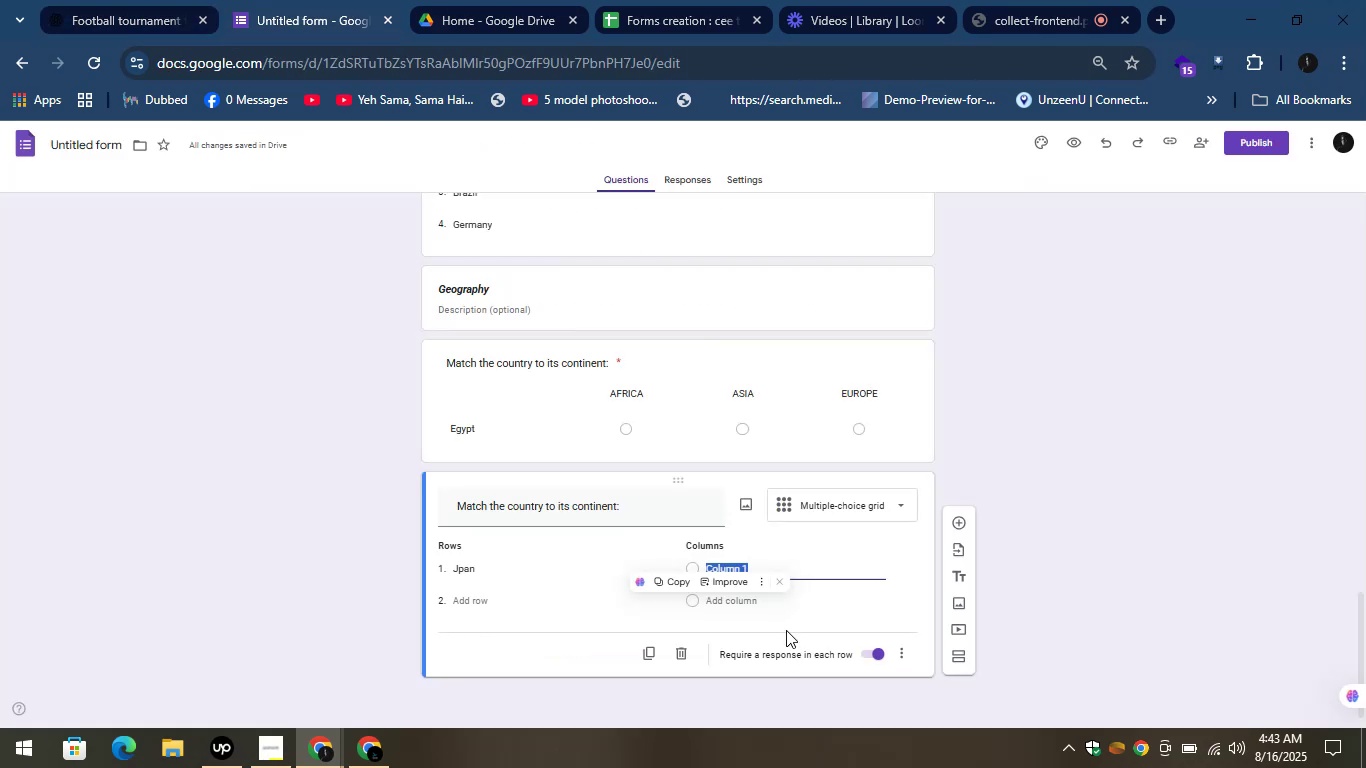 
type(AFRICAASIA)
 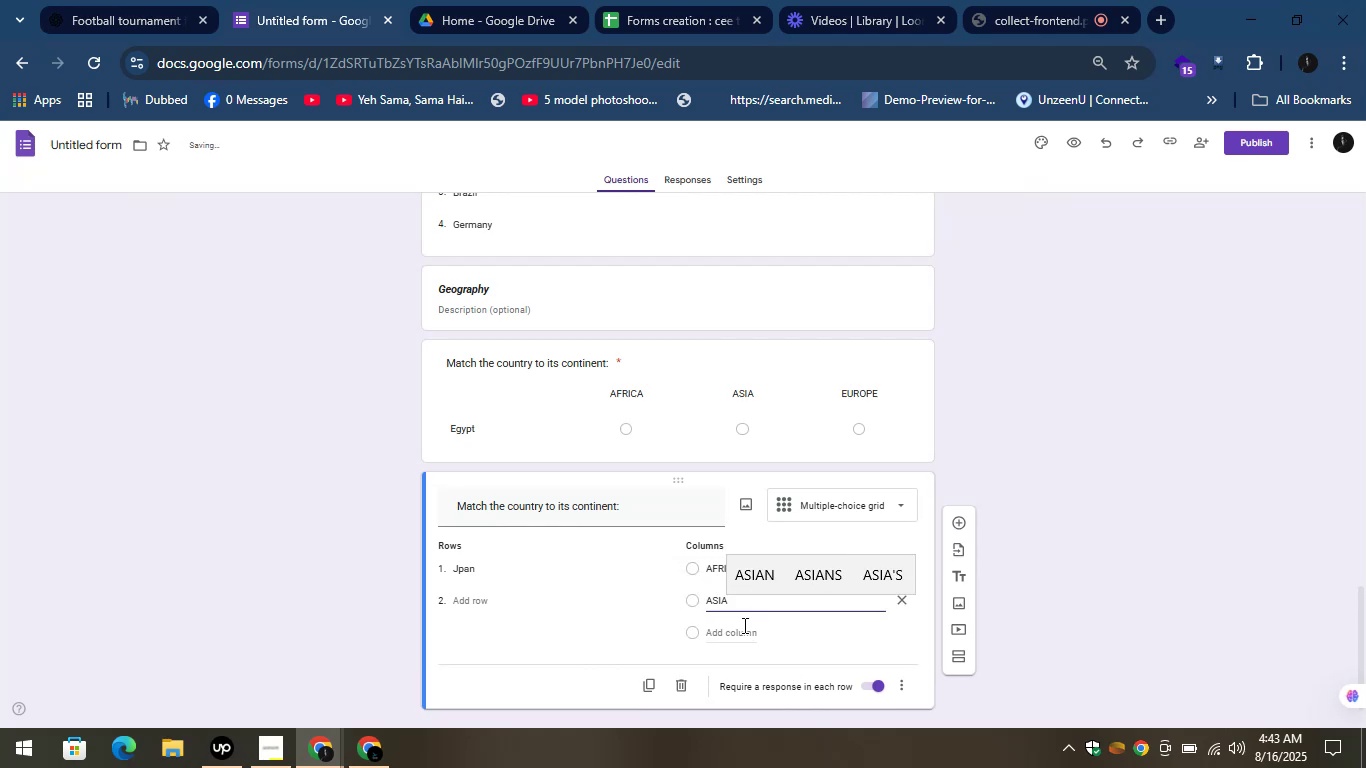 
left_click([741, 625])
 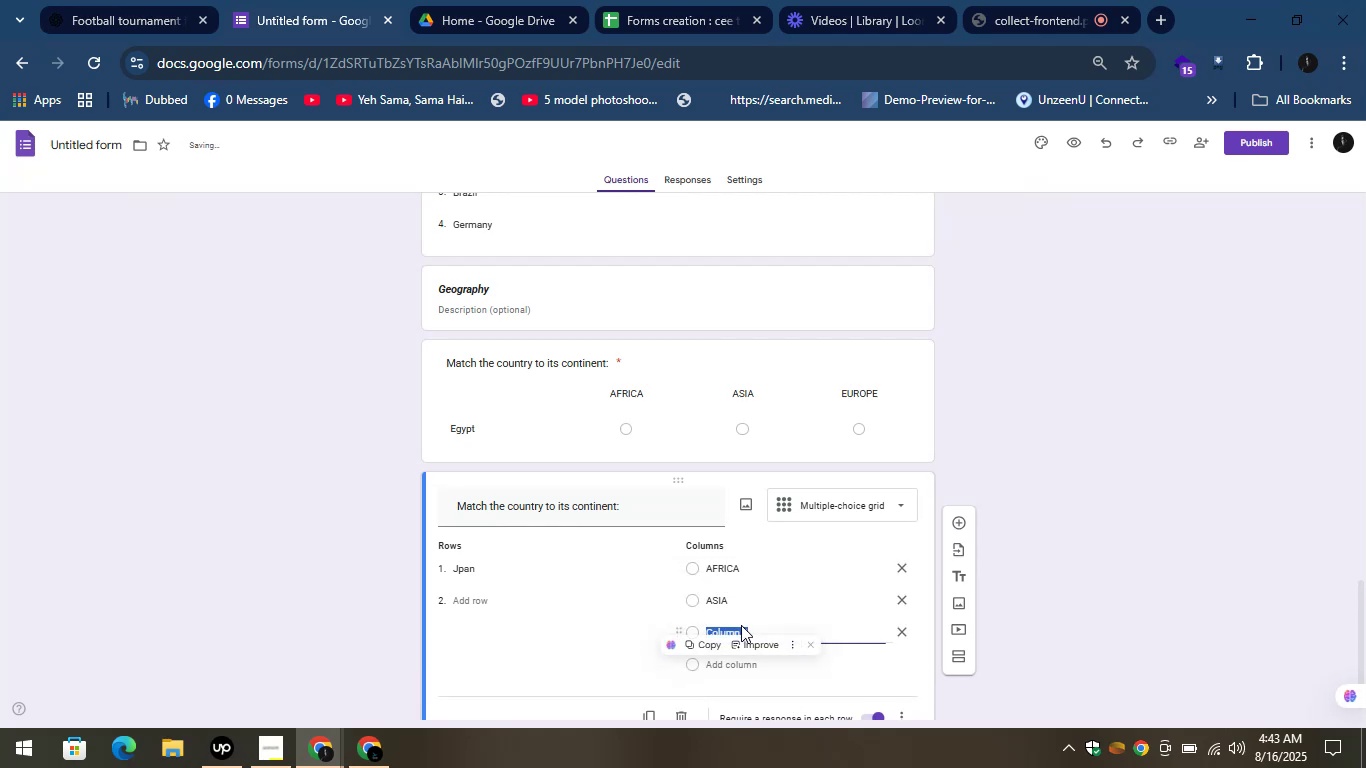 
type(EUROPS)
 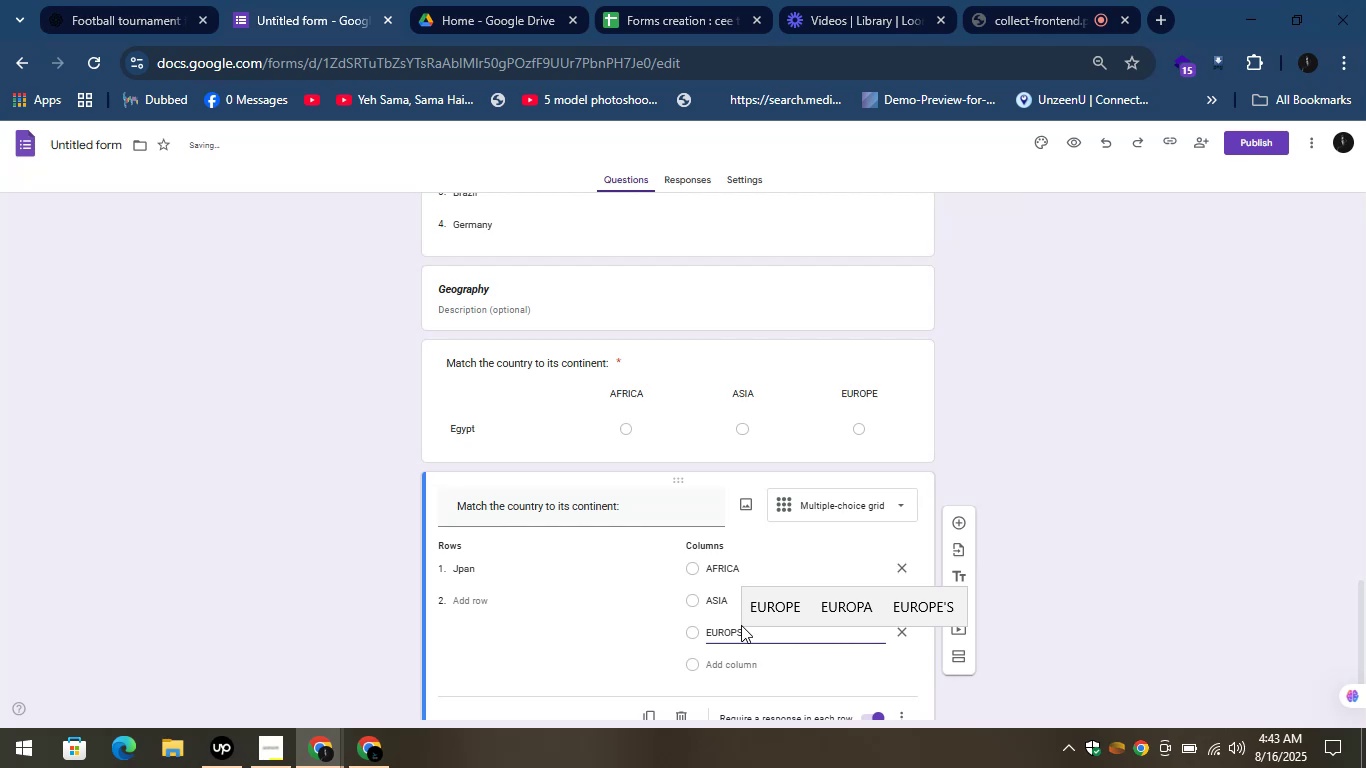 
left_click([761, 611])
 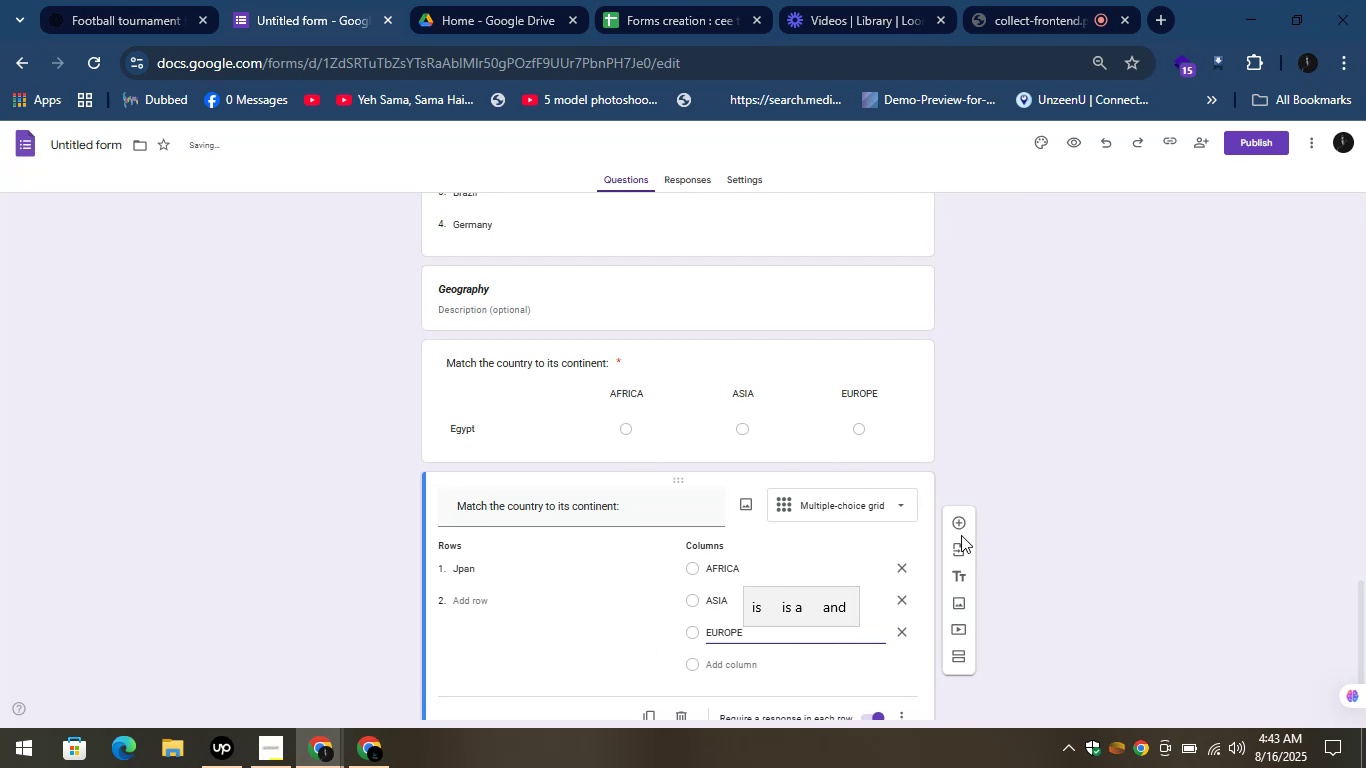 
left_click([955, 522])
 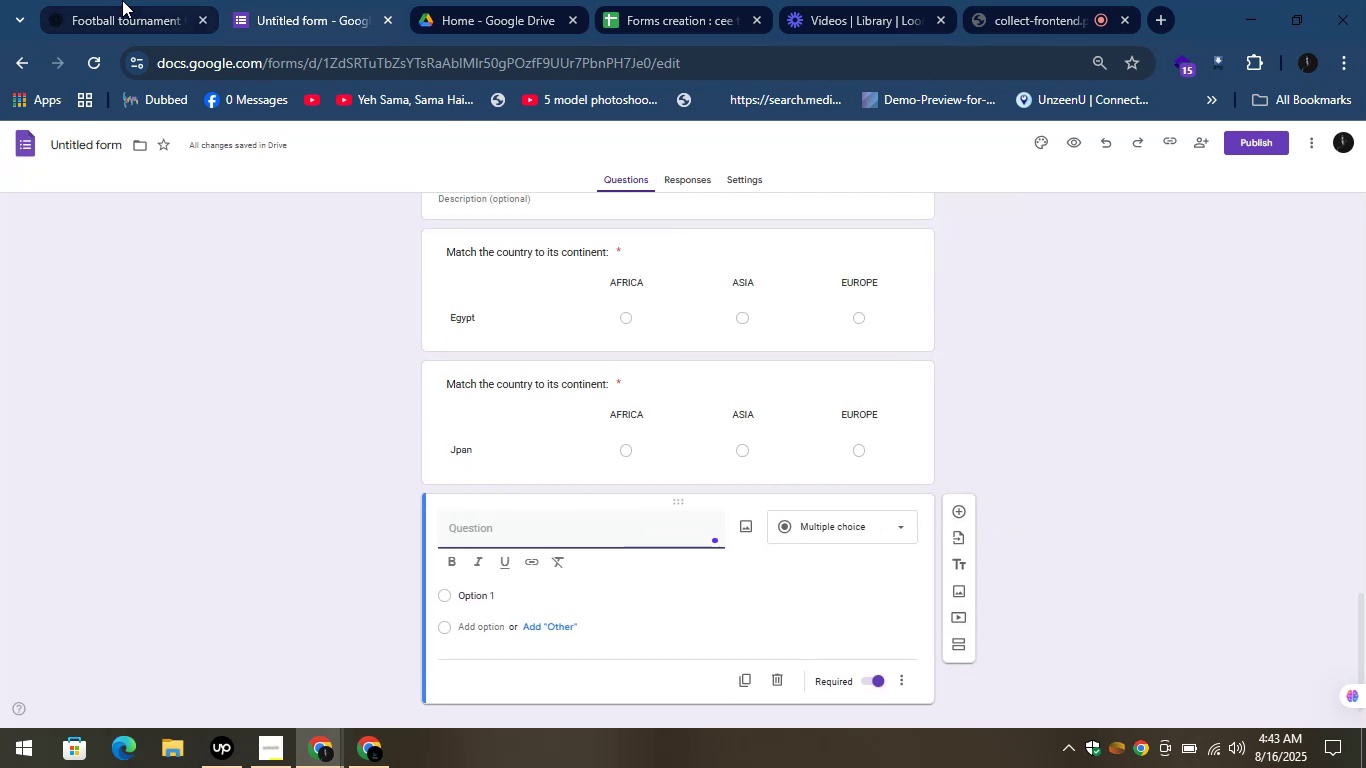 
left_click([122, 0])
 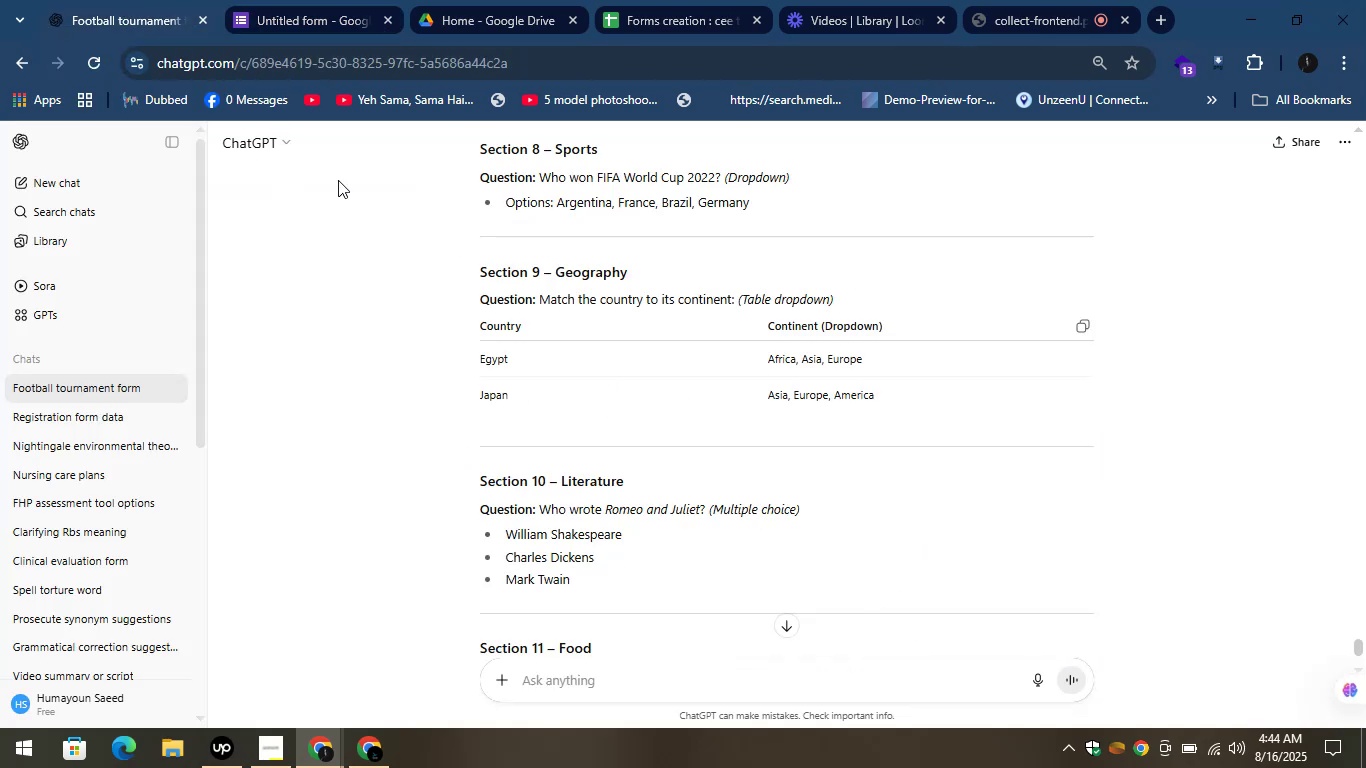 
scroll: coordinate [349, 198], scroll_direction: down, amount: 3.0
 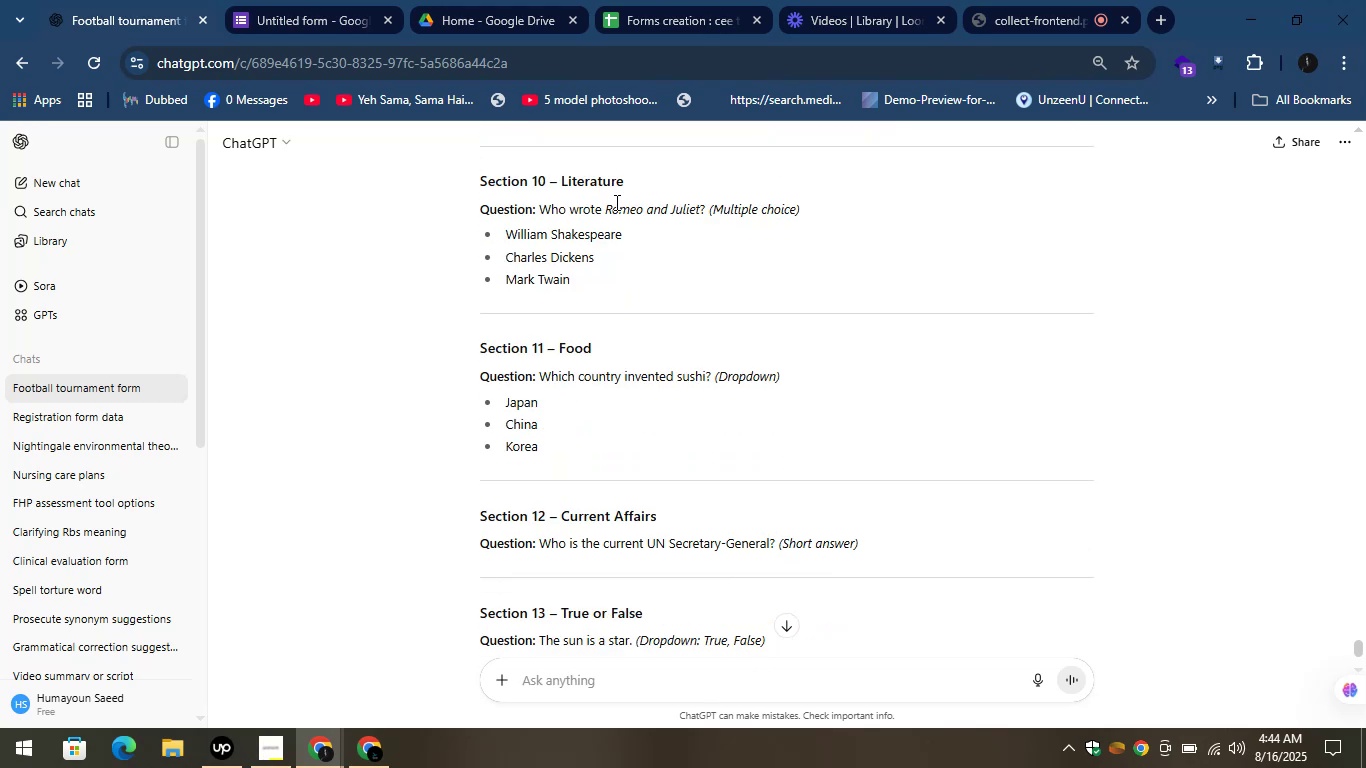 
left_click_drag(start_coordinate=[632, 177], to_coordinate=[558, 178])
 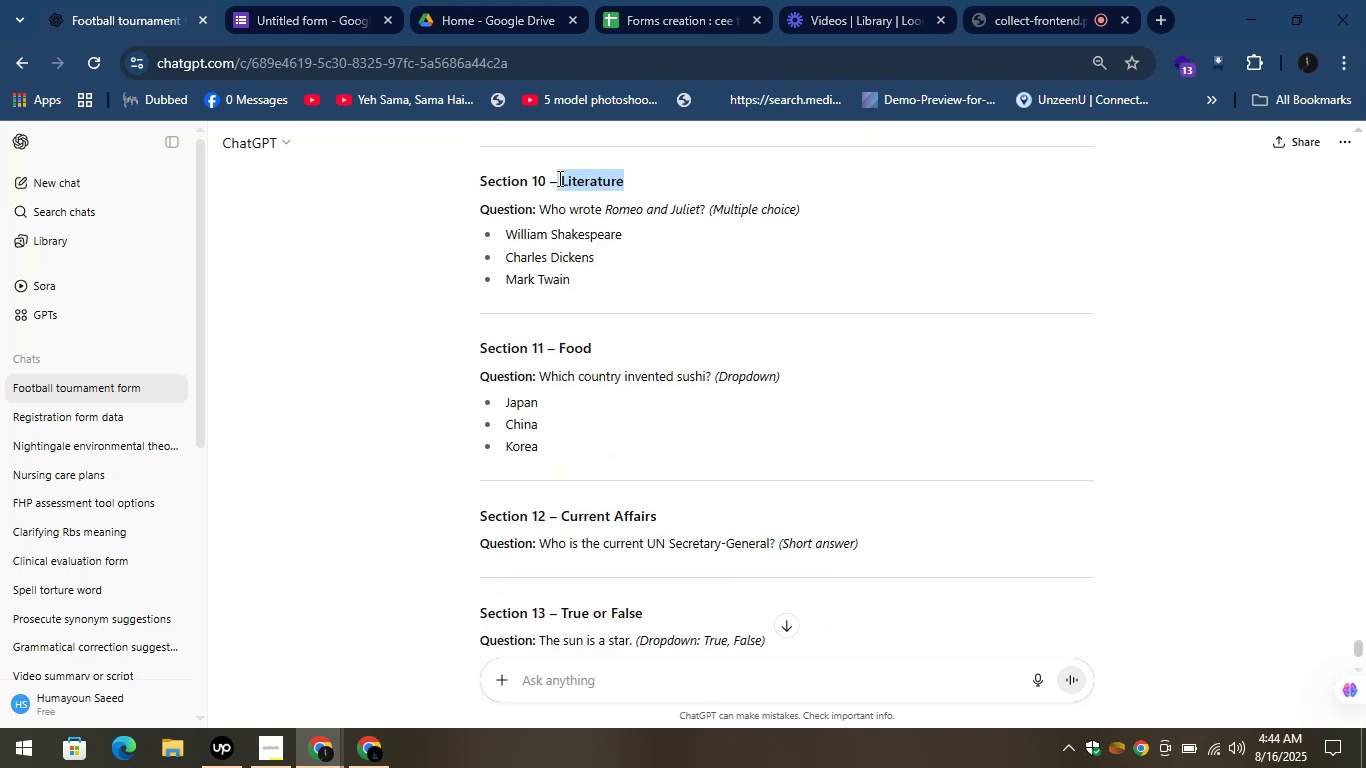 
key(Control+C)
 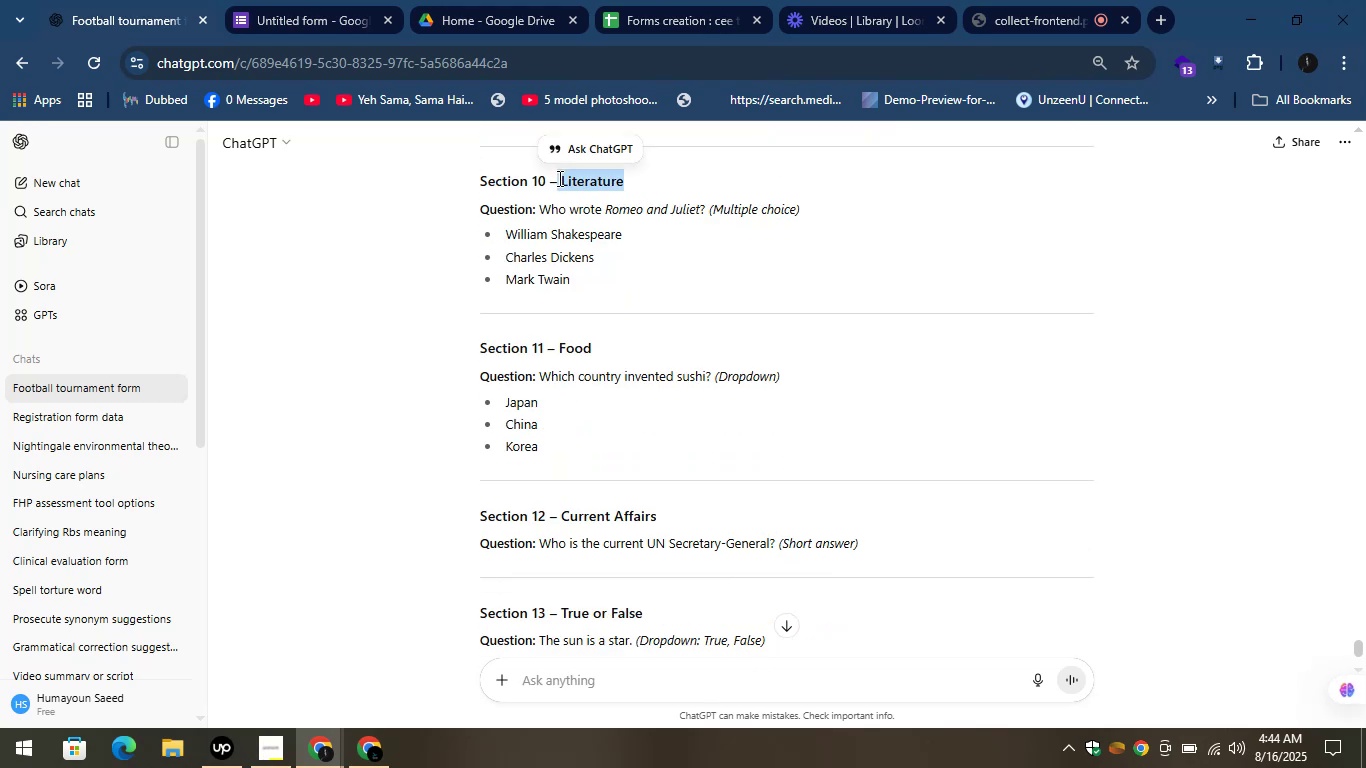 
key(Control+C)
 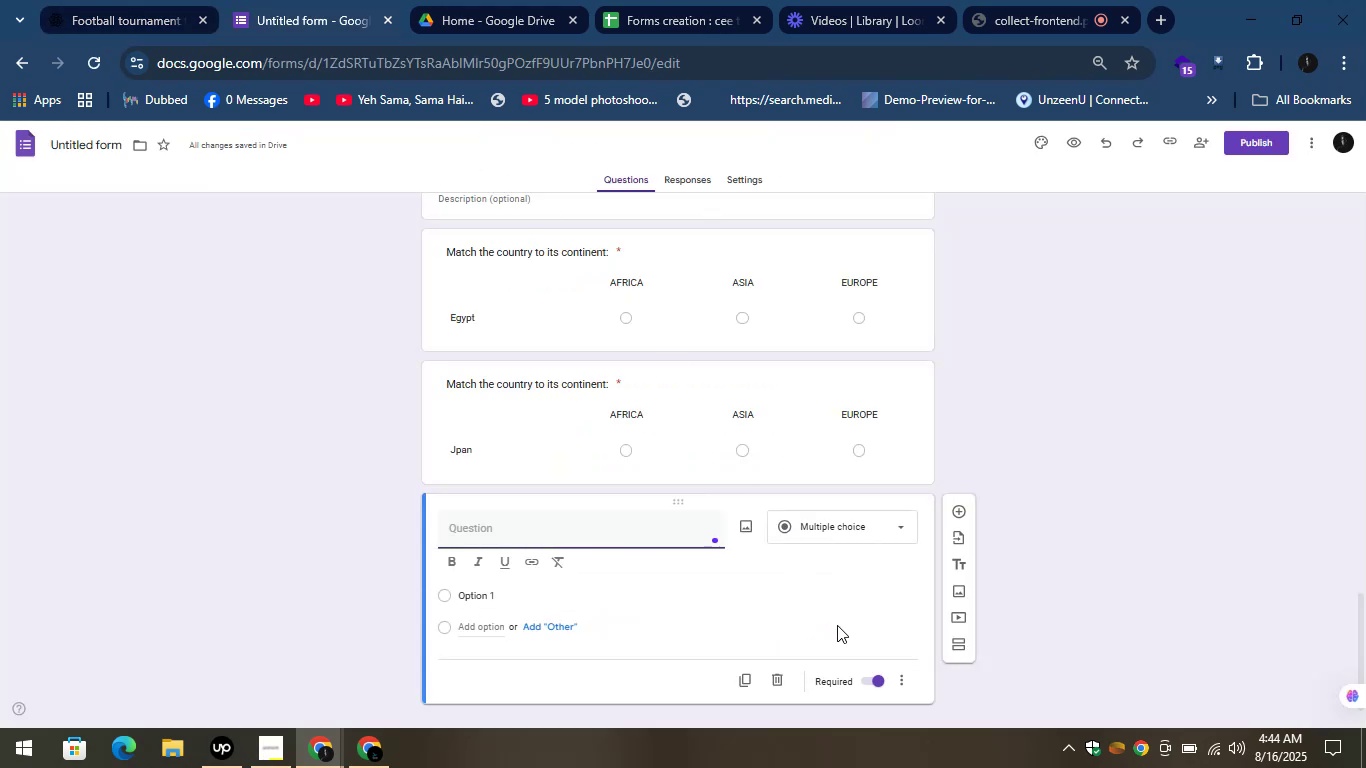 
left_click([772, 679])
 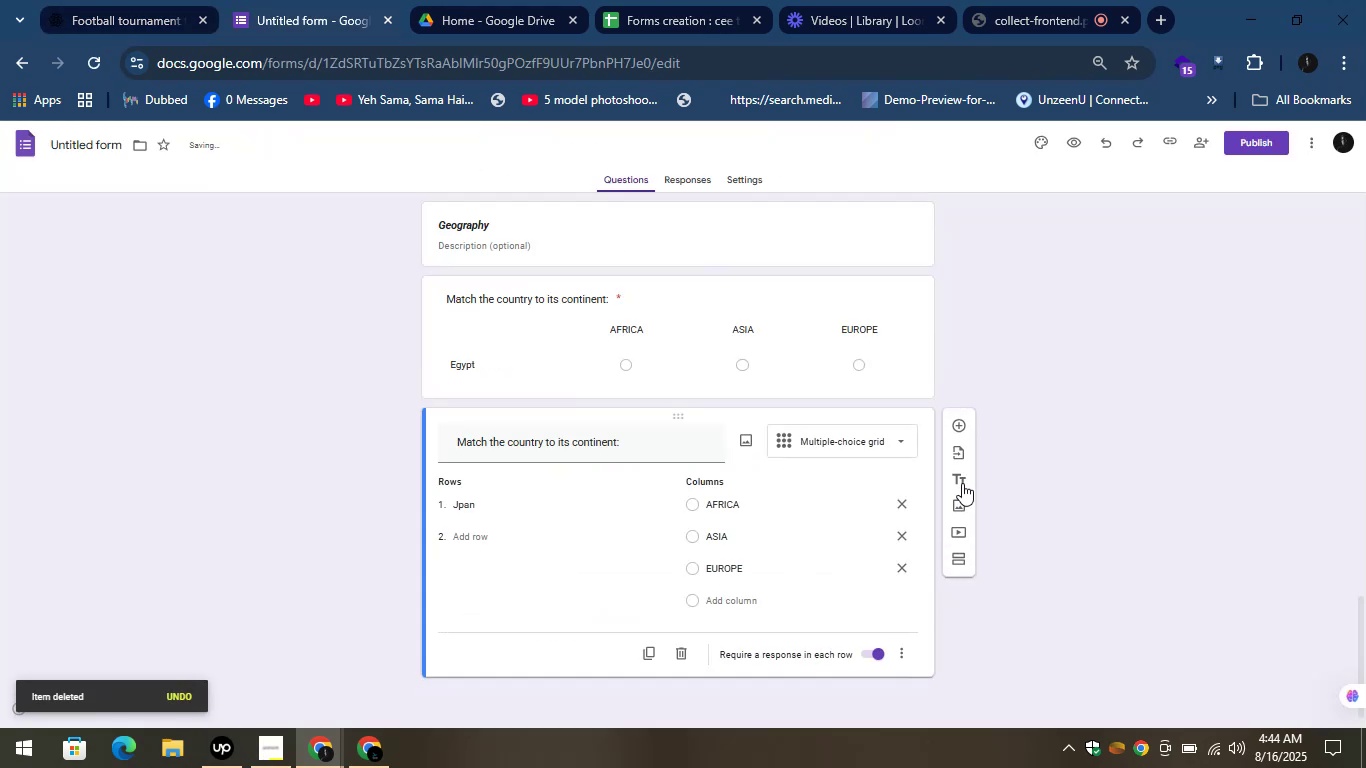 
left_click([962, 480])
 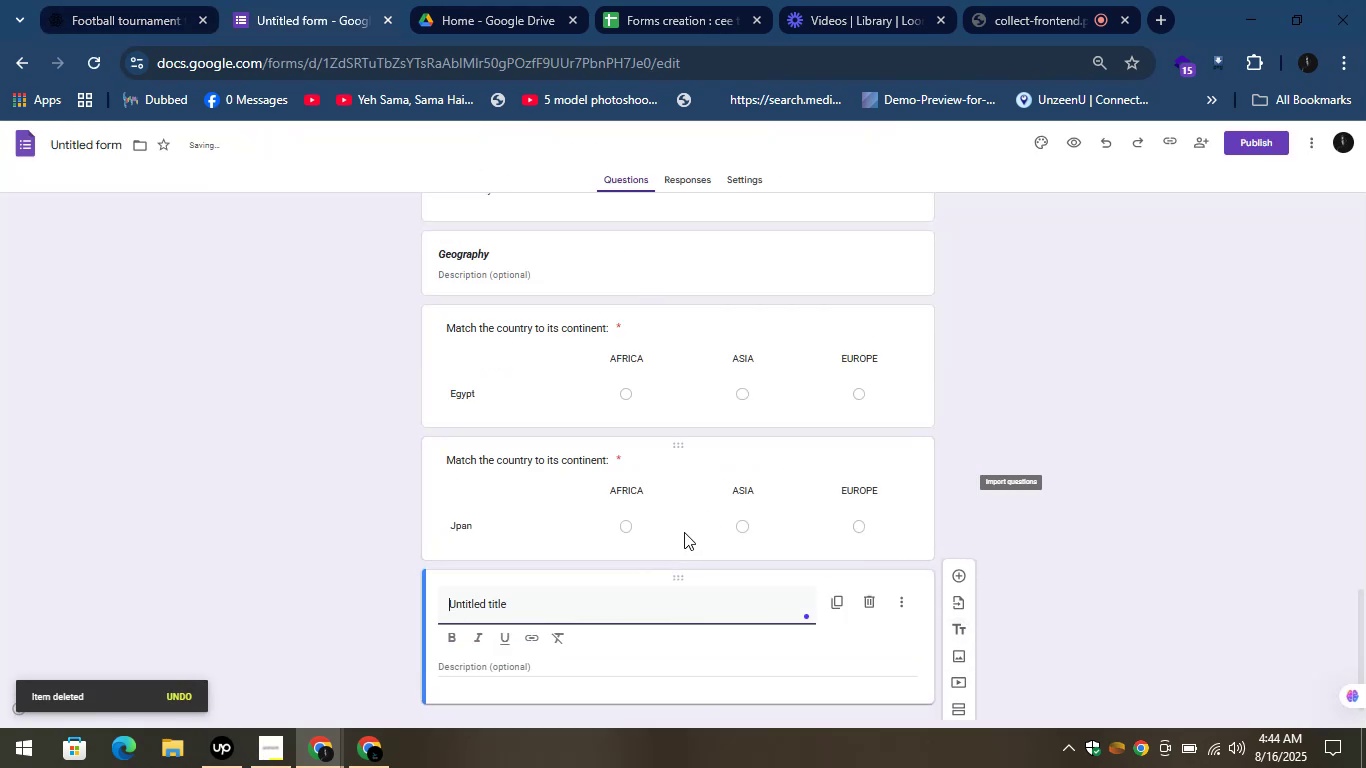 
scroll: coordinate [653, 551], scroll_direction: down, amount: 3.0
 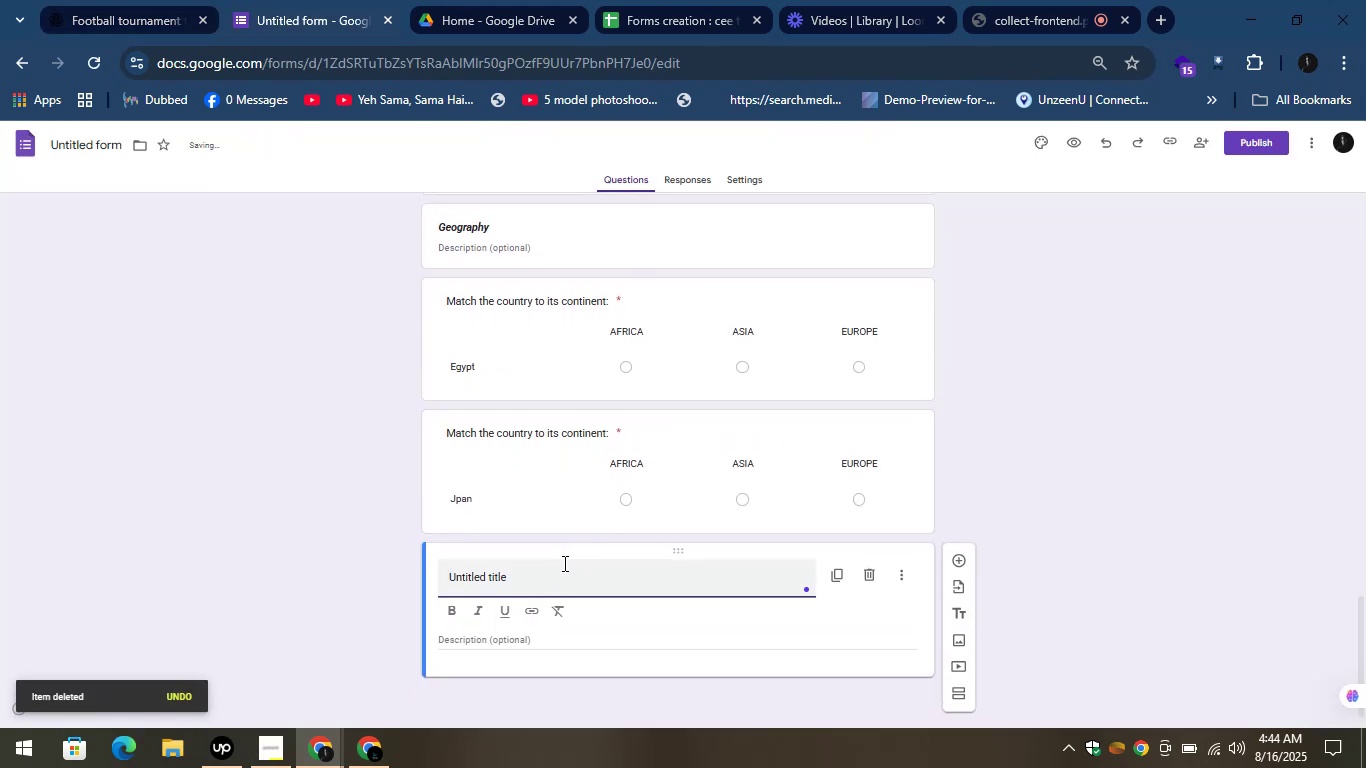 
key(Control+A)
 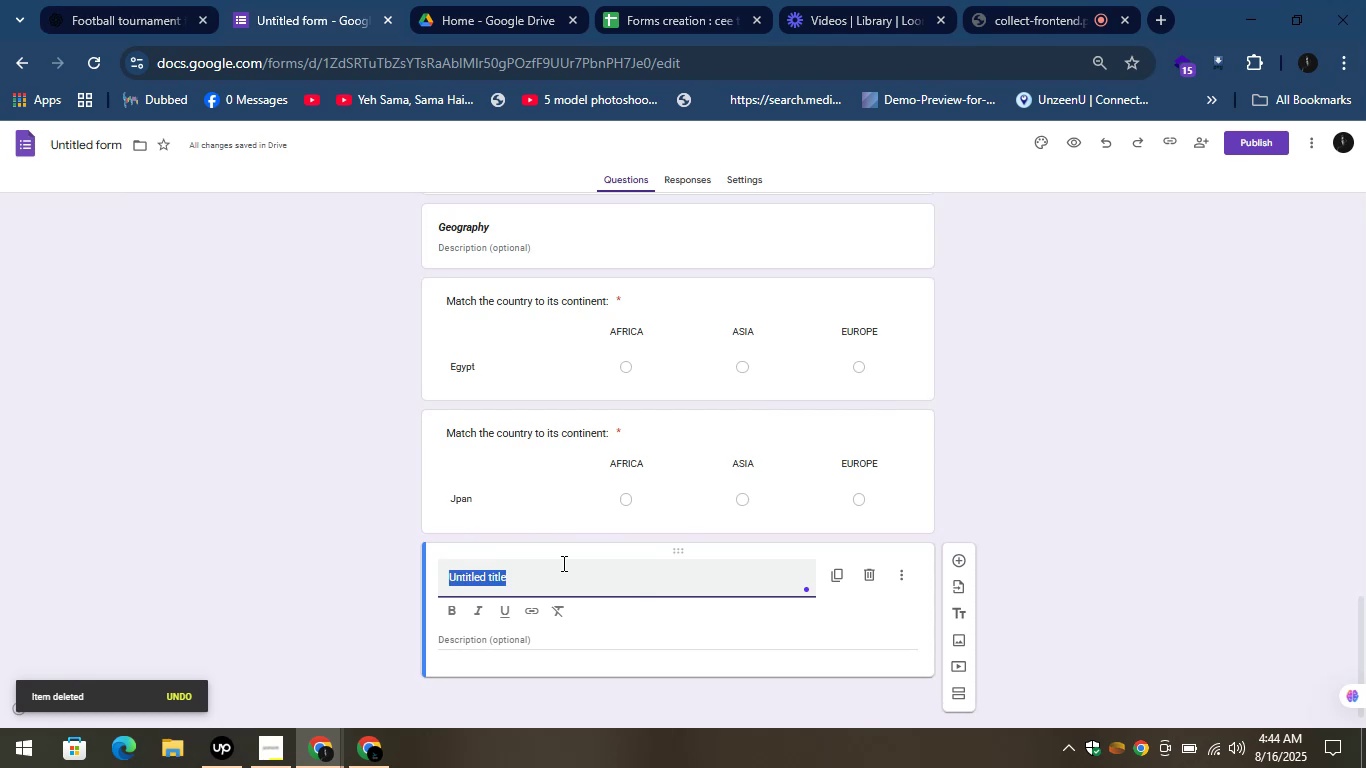 
key(Control+C)
 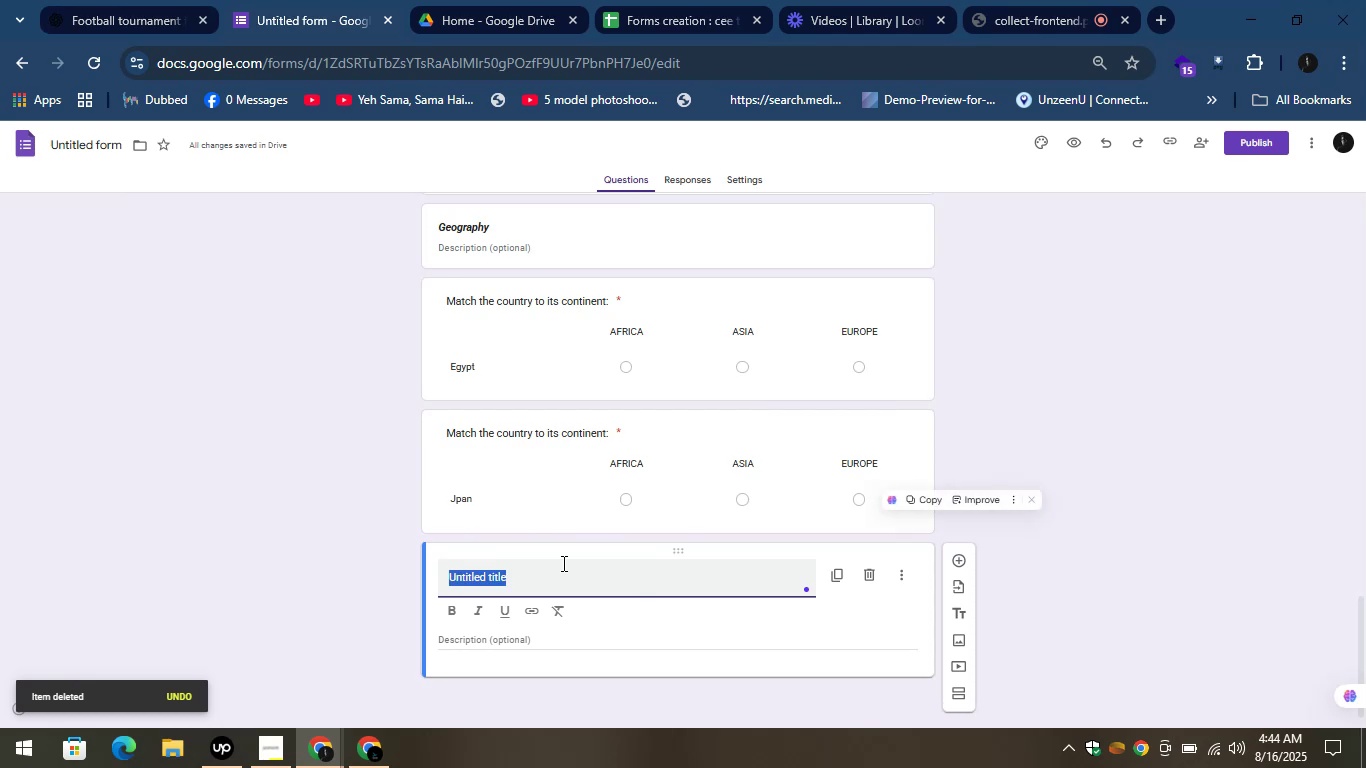 
key(Control+V)
 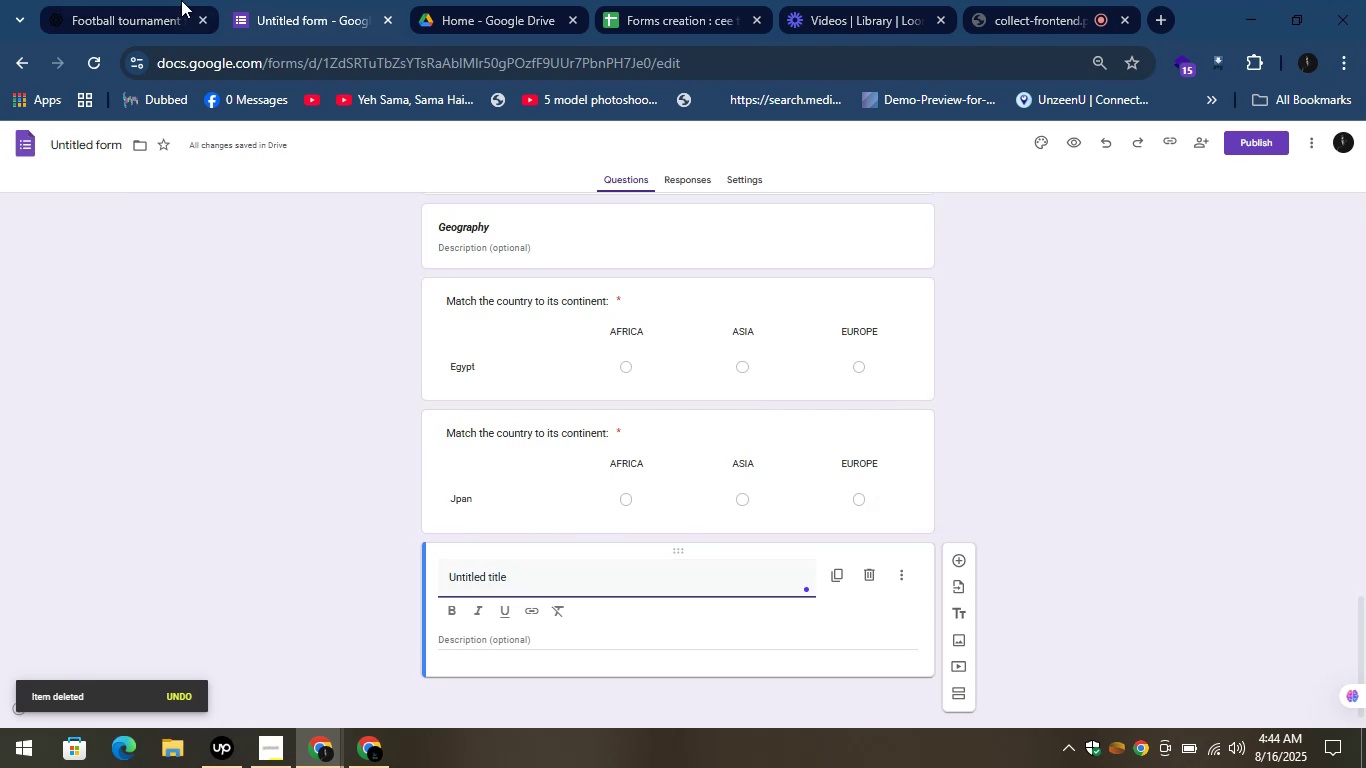 
left_click([166, 0])
 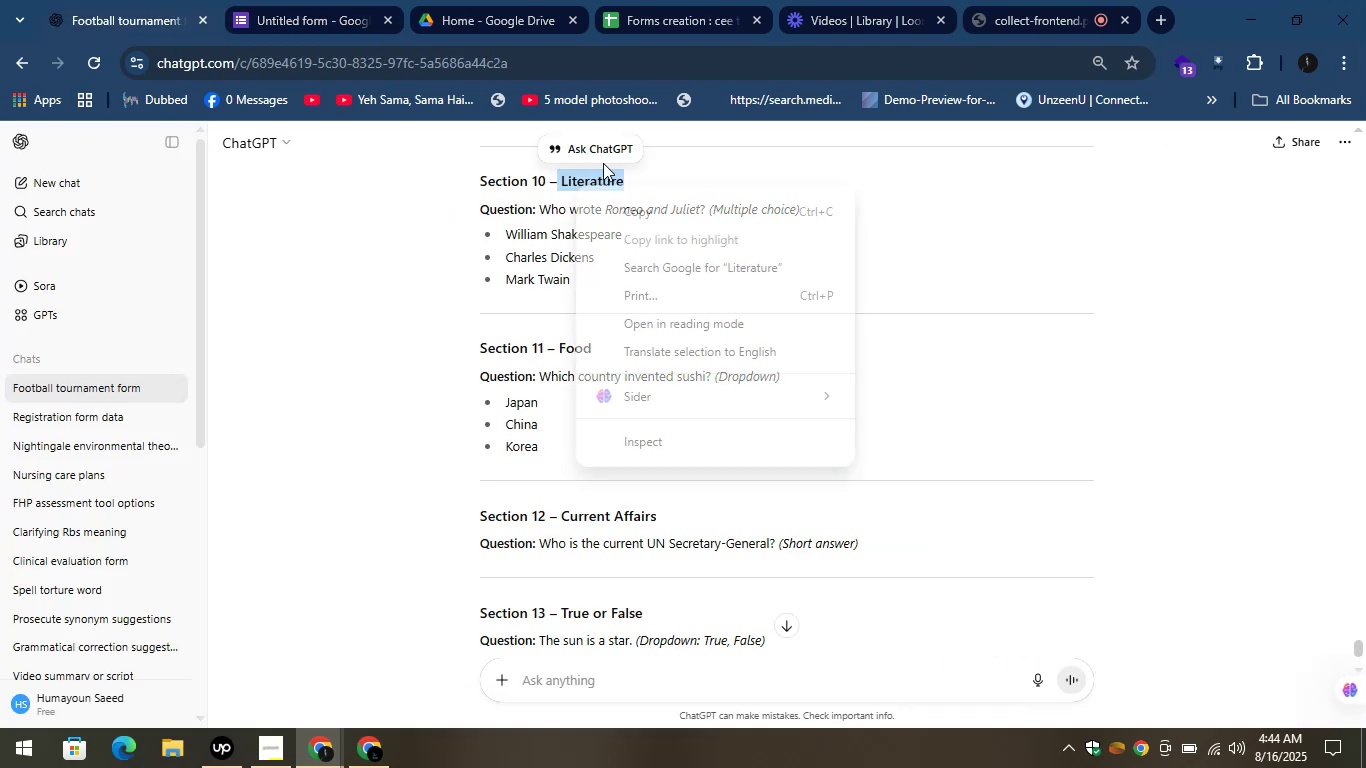 
left_click([613, 205])
 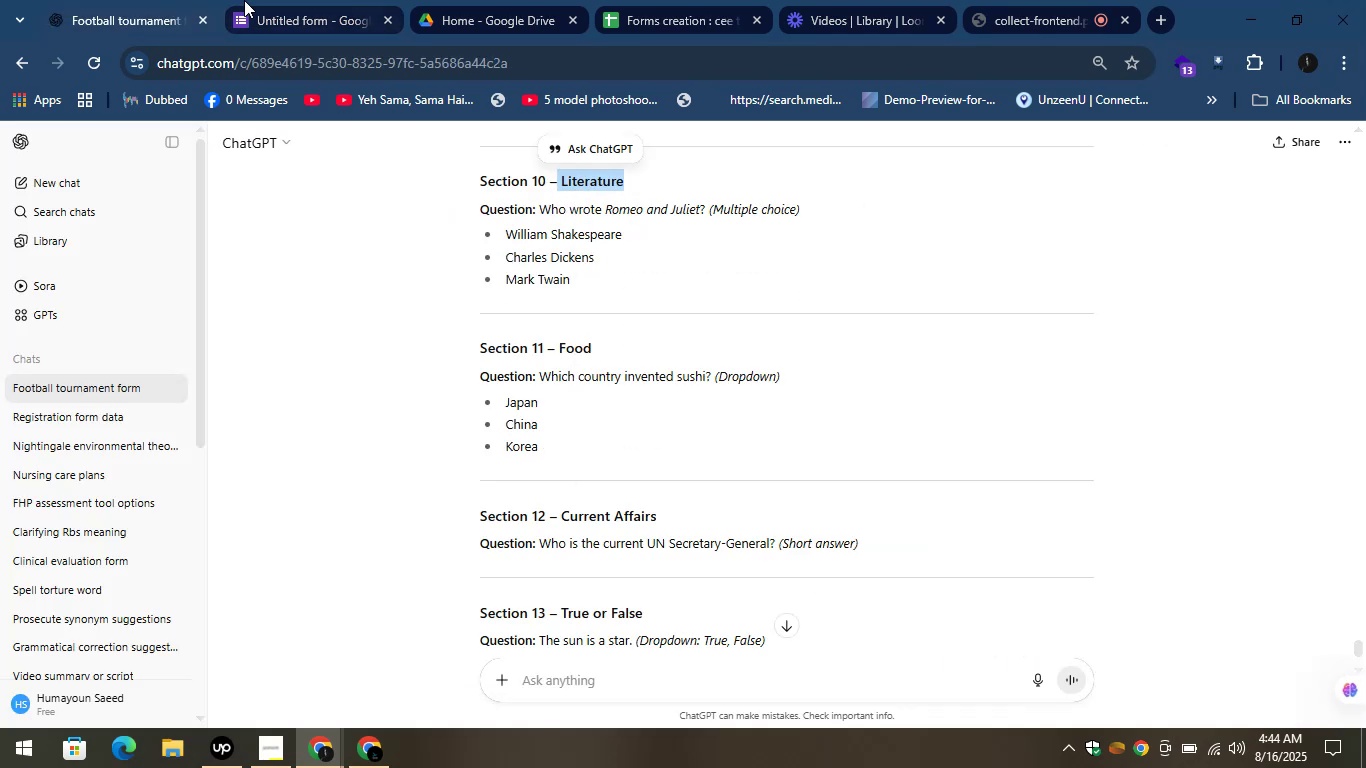 
left_click([244, 0])
 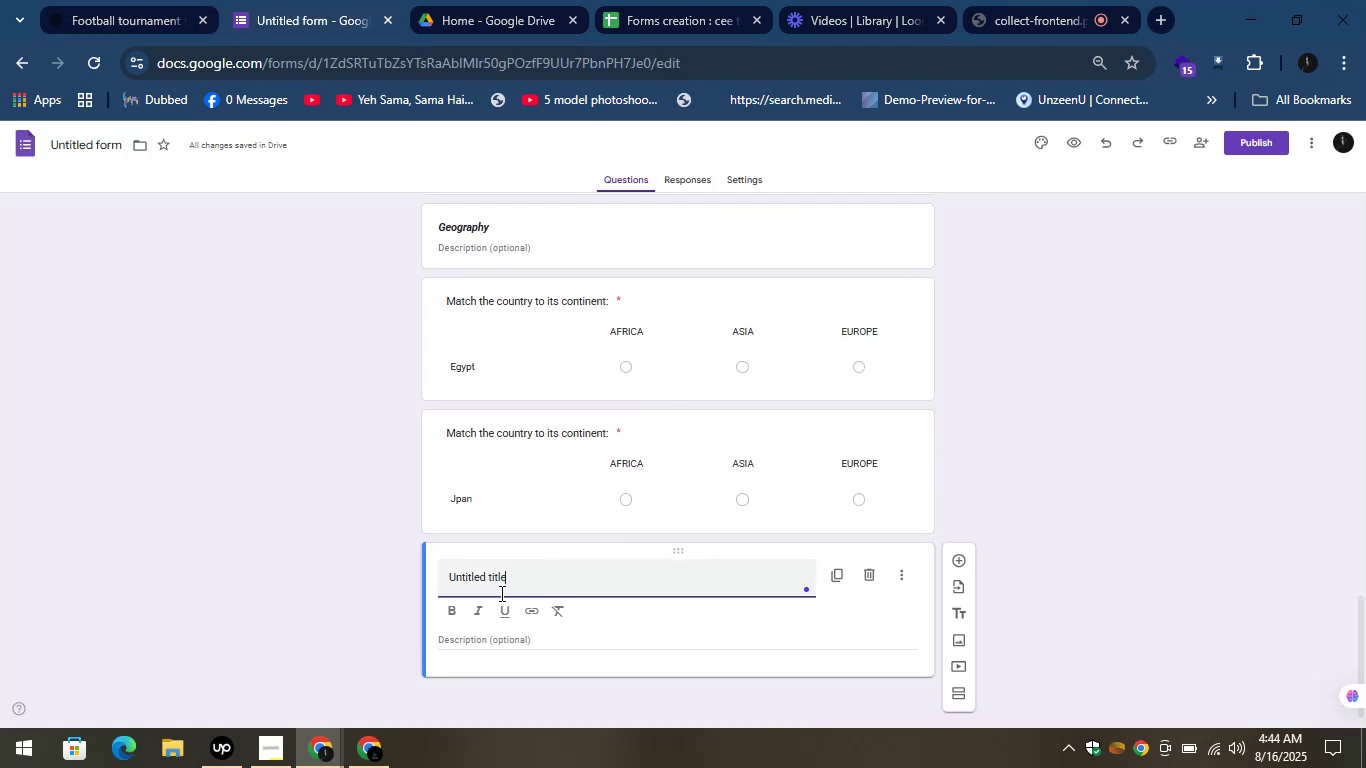 
key(Control+A)
 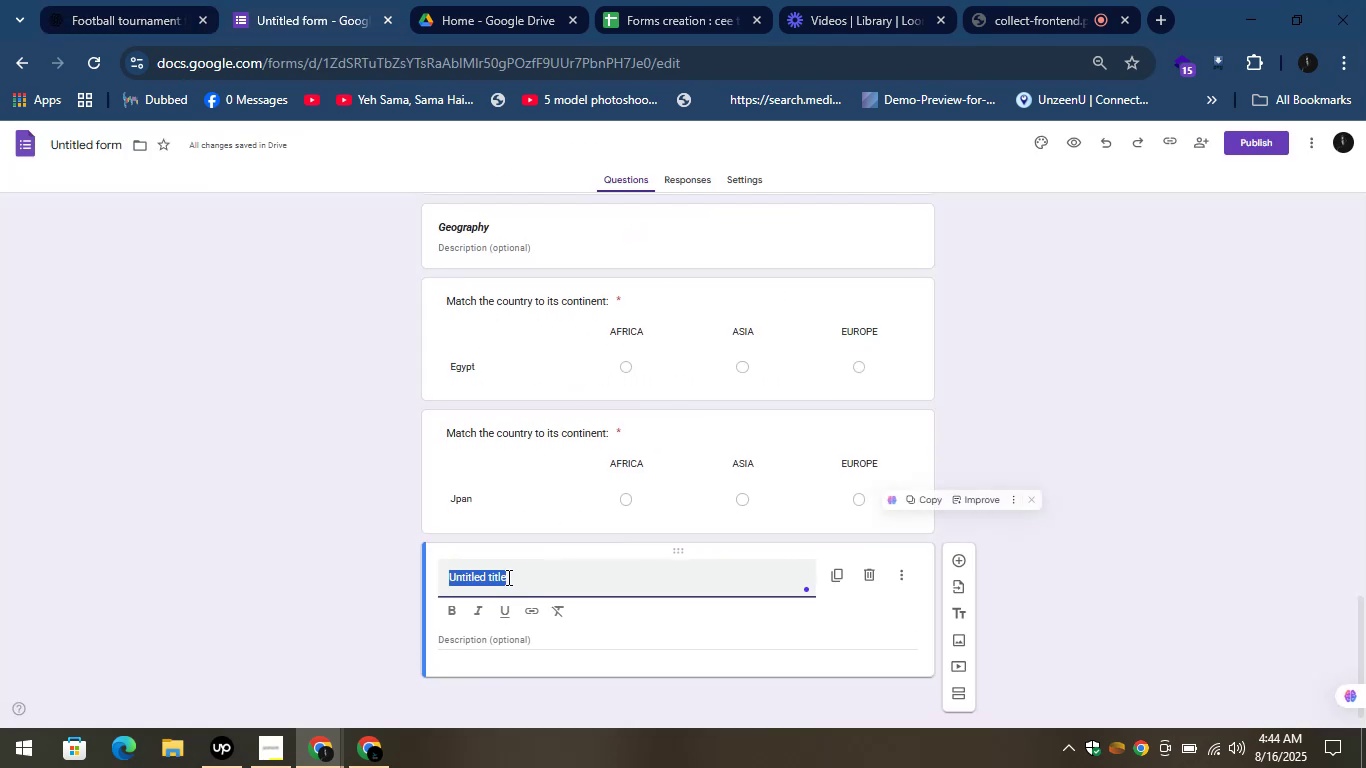 
key(Control+V)
 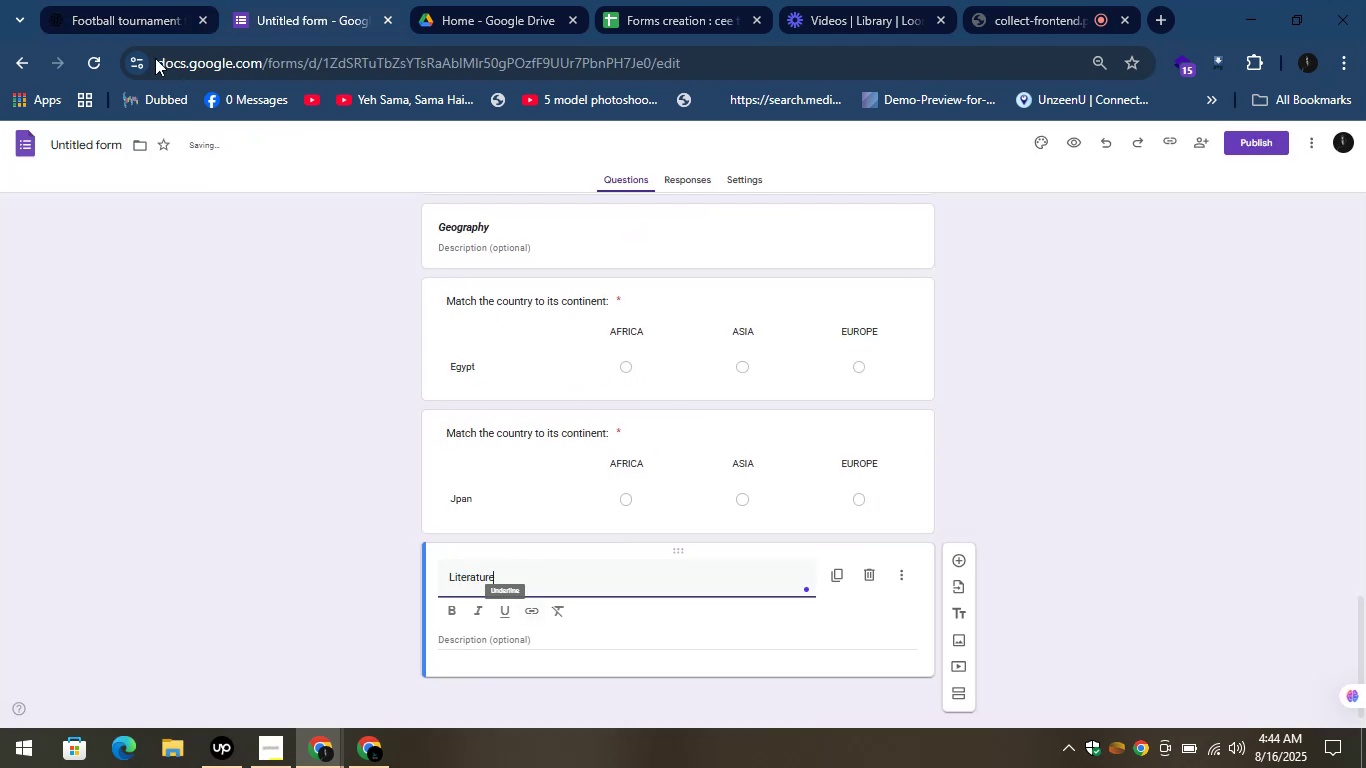 
left_click([145, 0])
 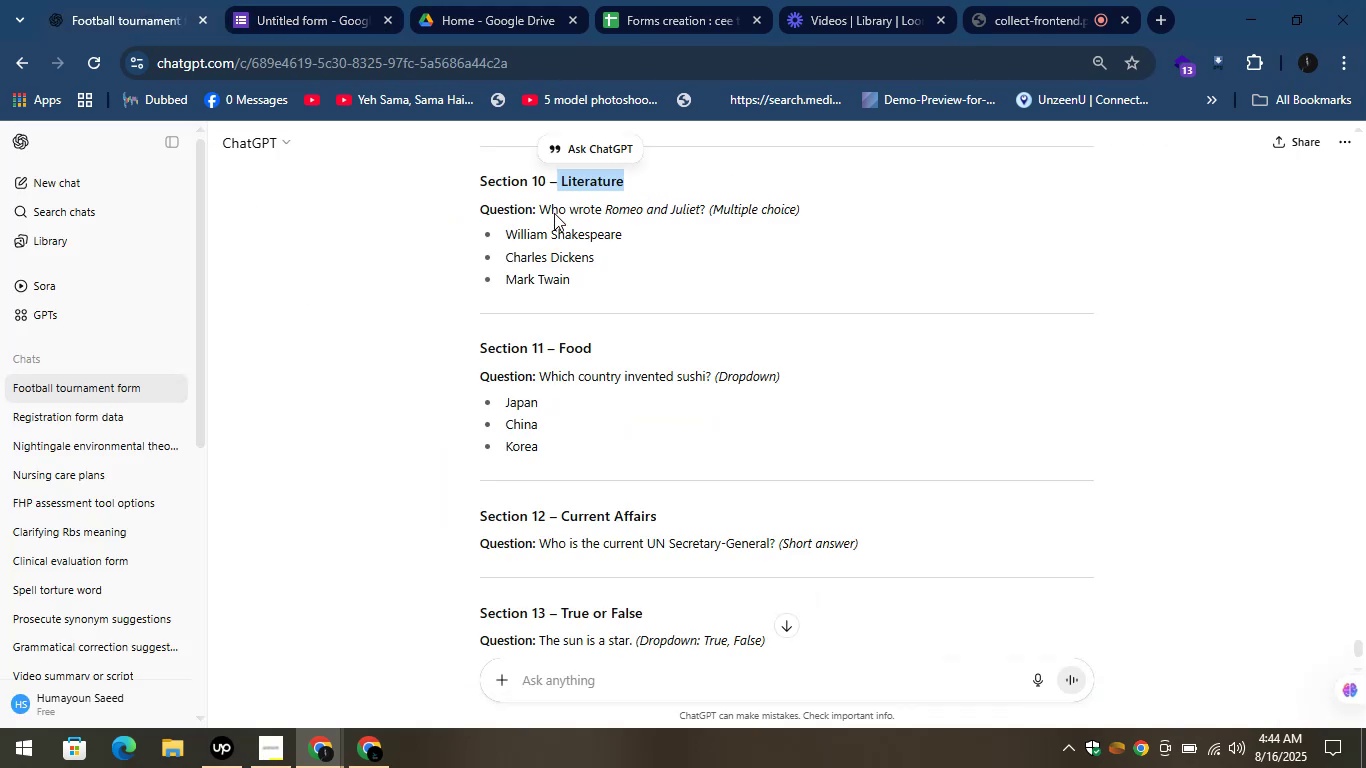 
left_click_drag(start_coordinate=[539, 208], to_coordinate=[704, 209])
 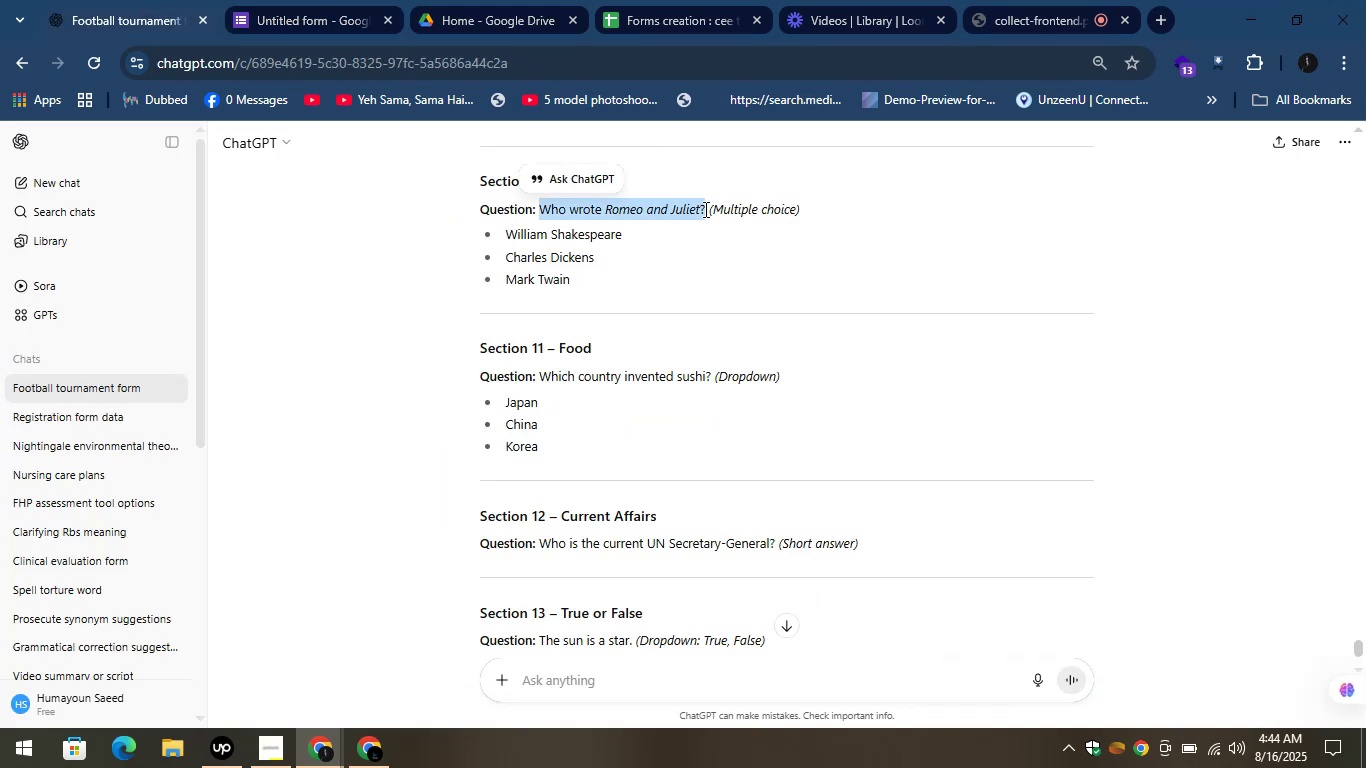 
key(Control+C)
 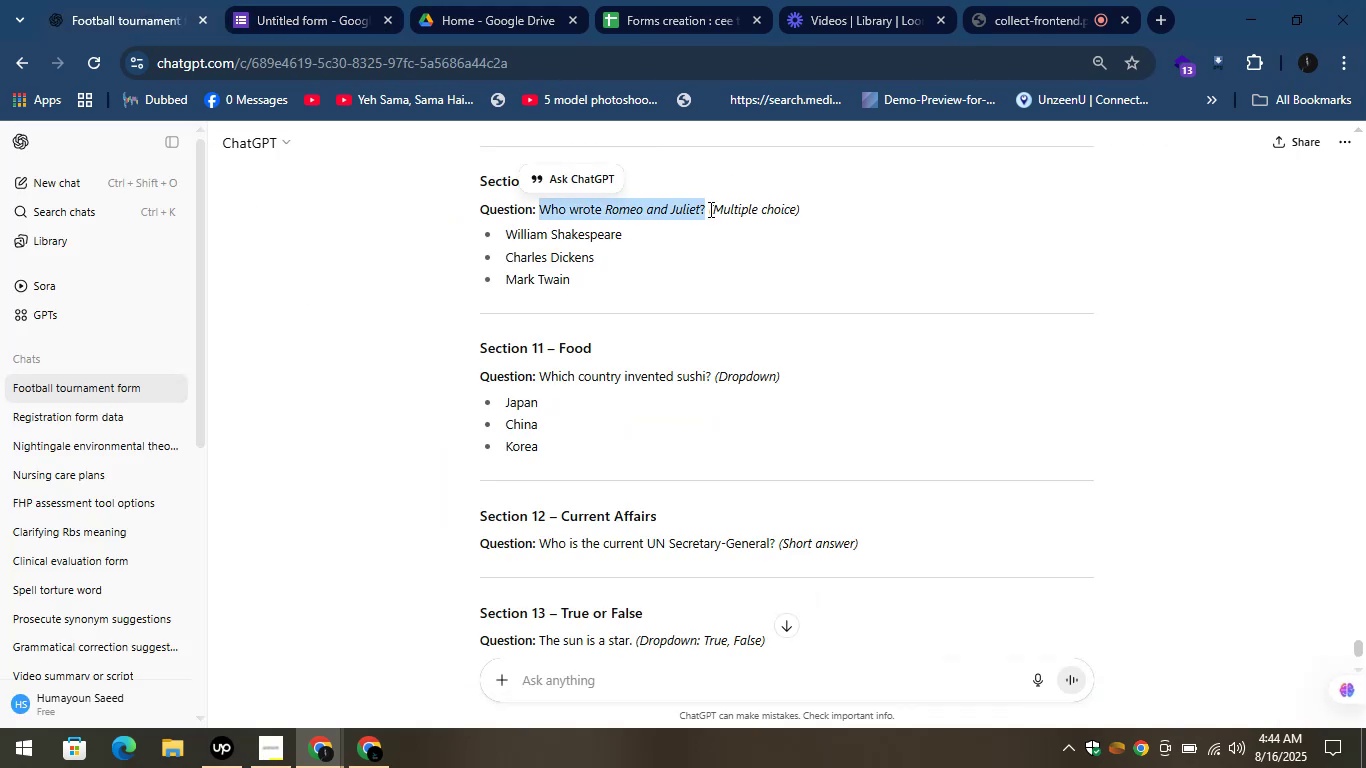 
key(Control+C)
 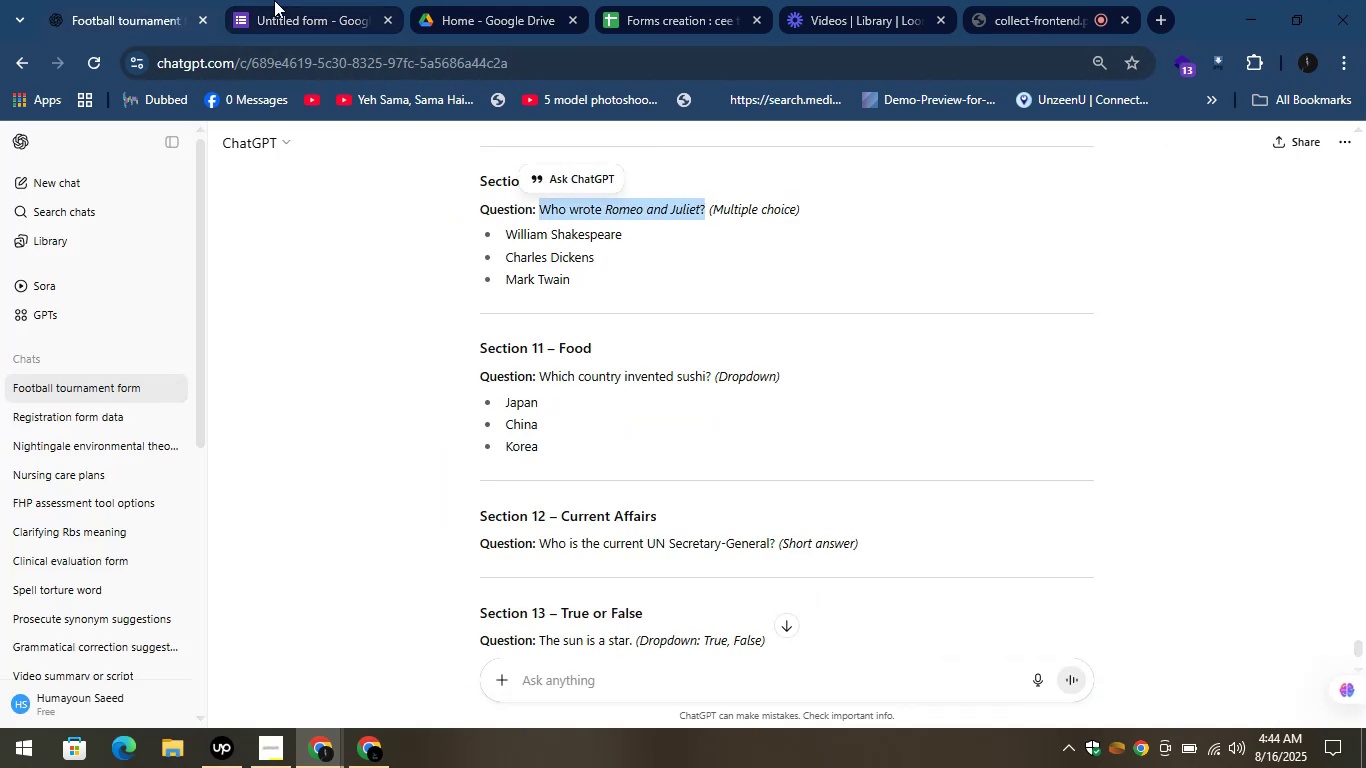 
left_click([263, 0])
 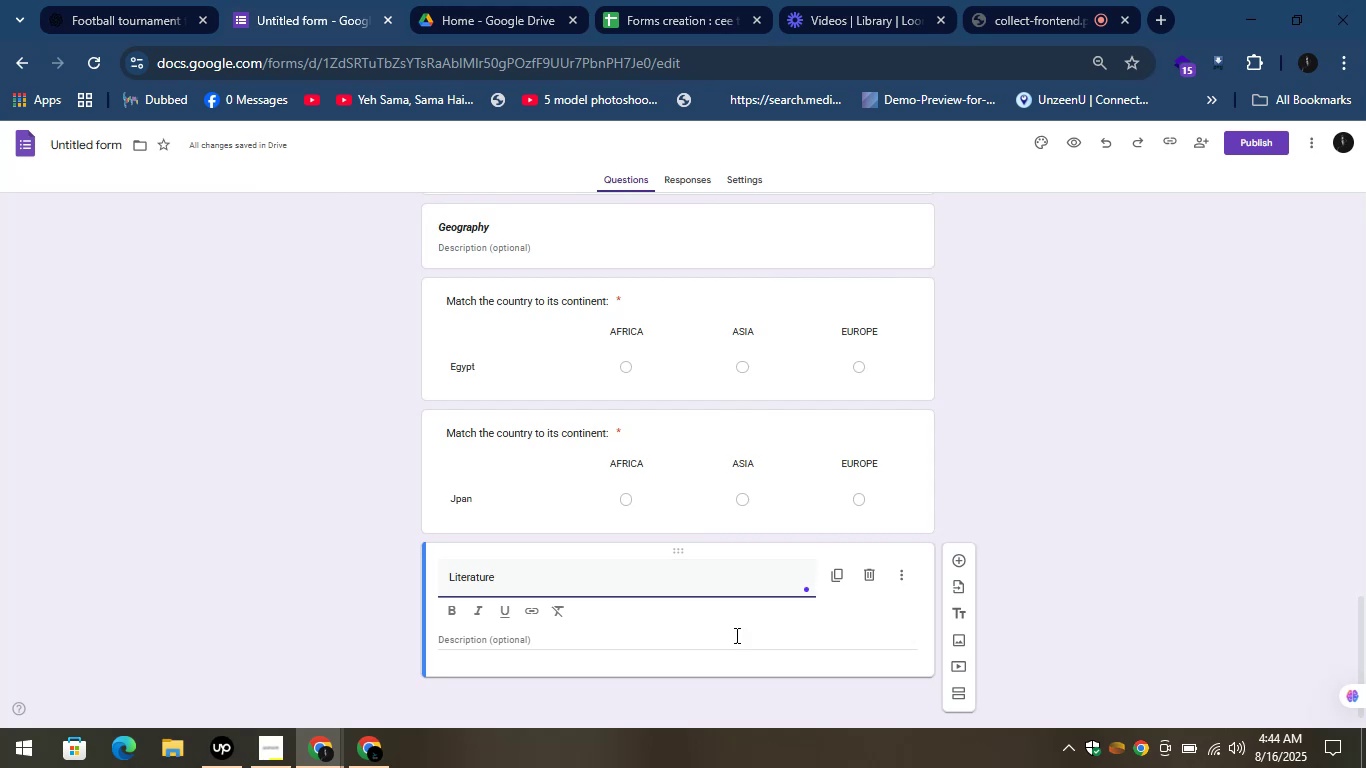 
left_click([365, 569])
 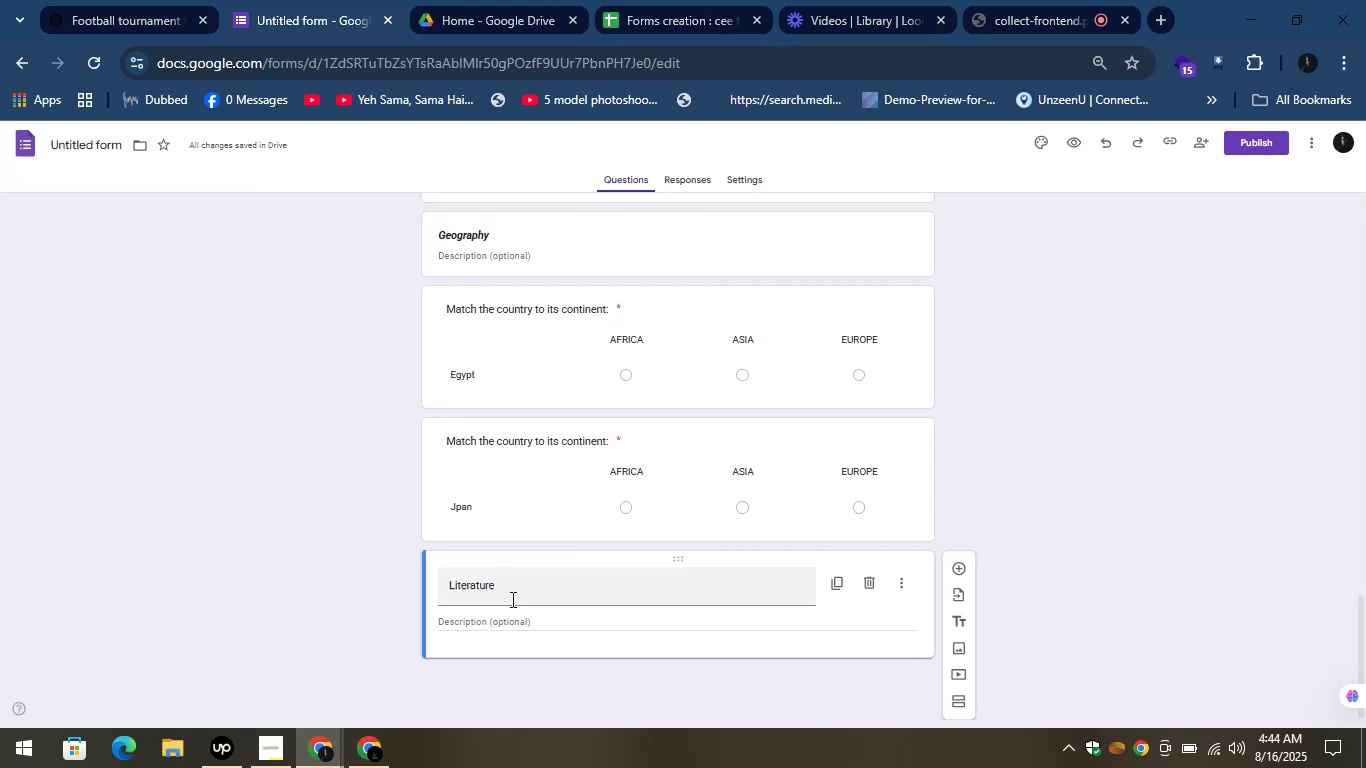 
left_click([509, 596])
 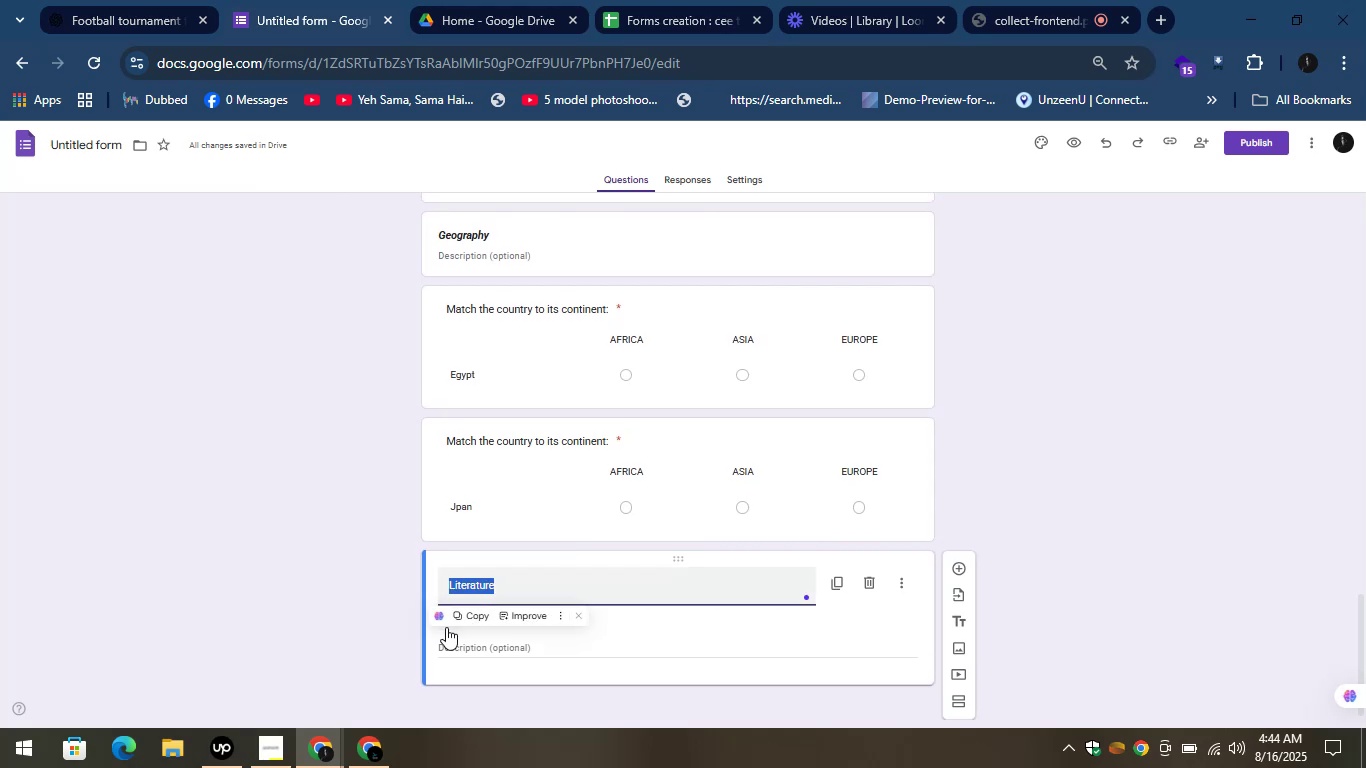 
left_click([451, 632])
 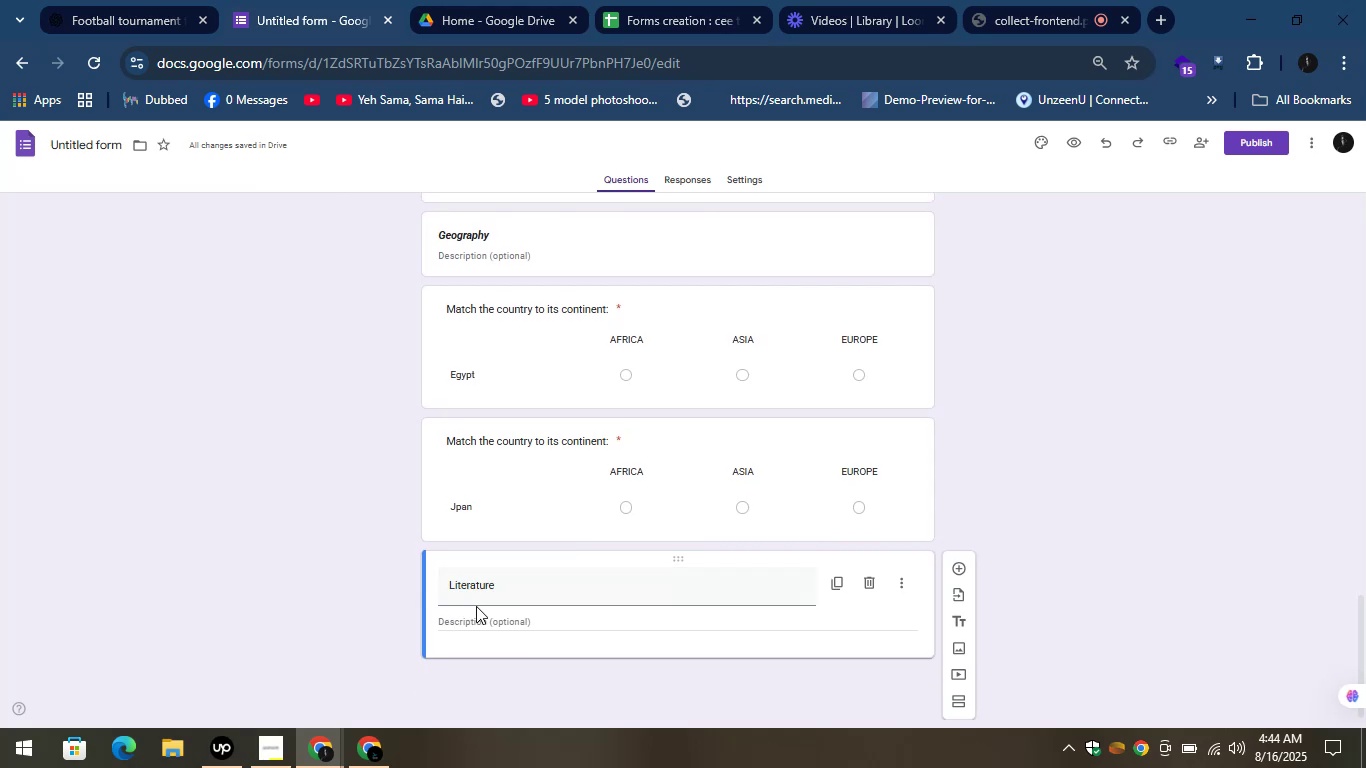 
left_click([487, 595])
 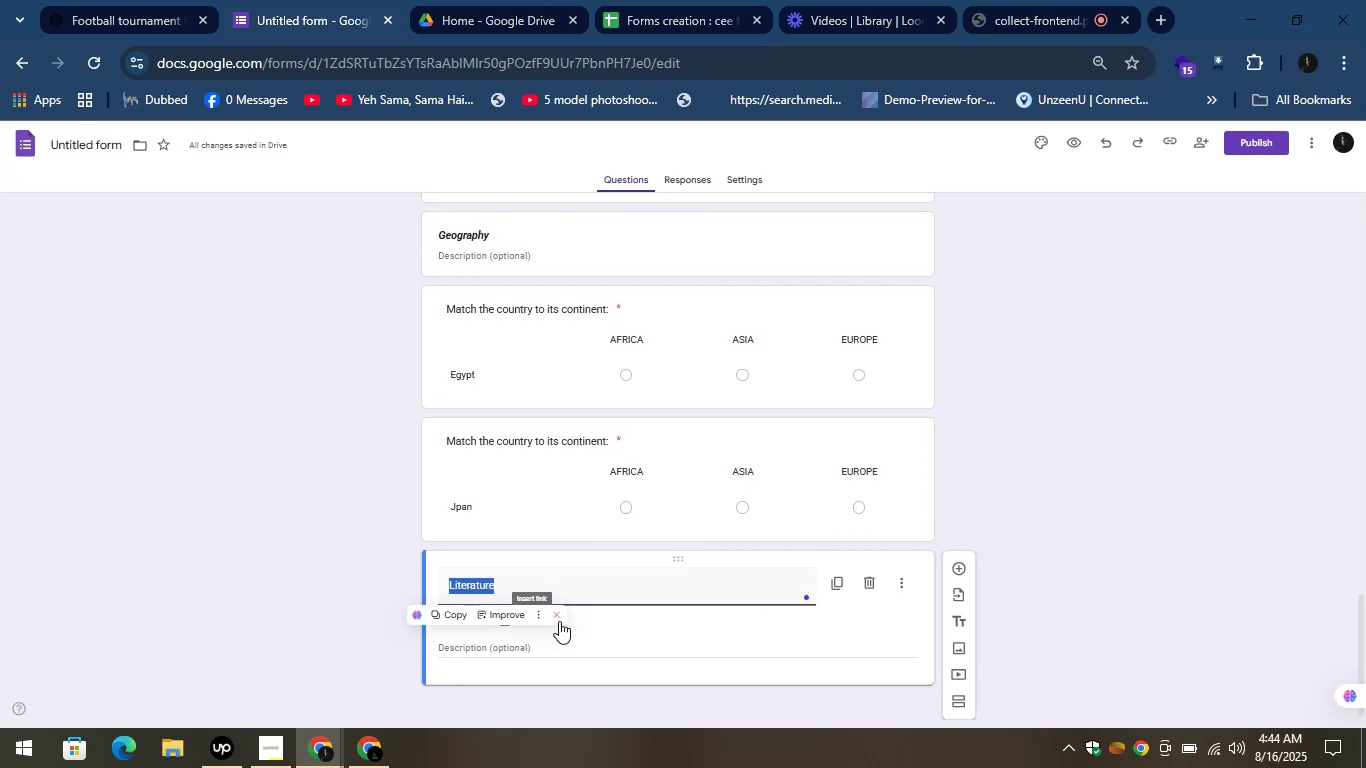 
left_click([558, 616])
 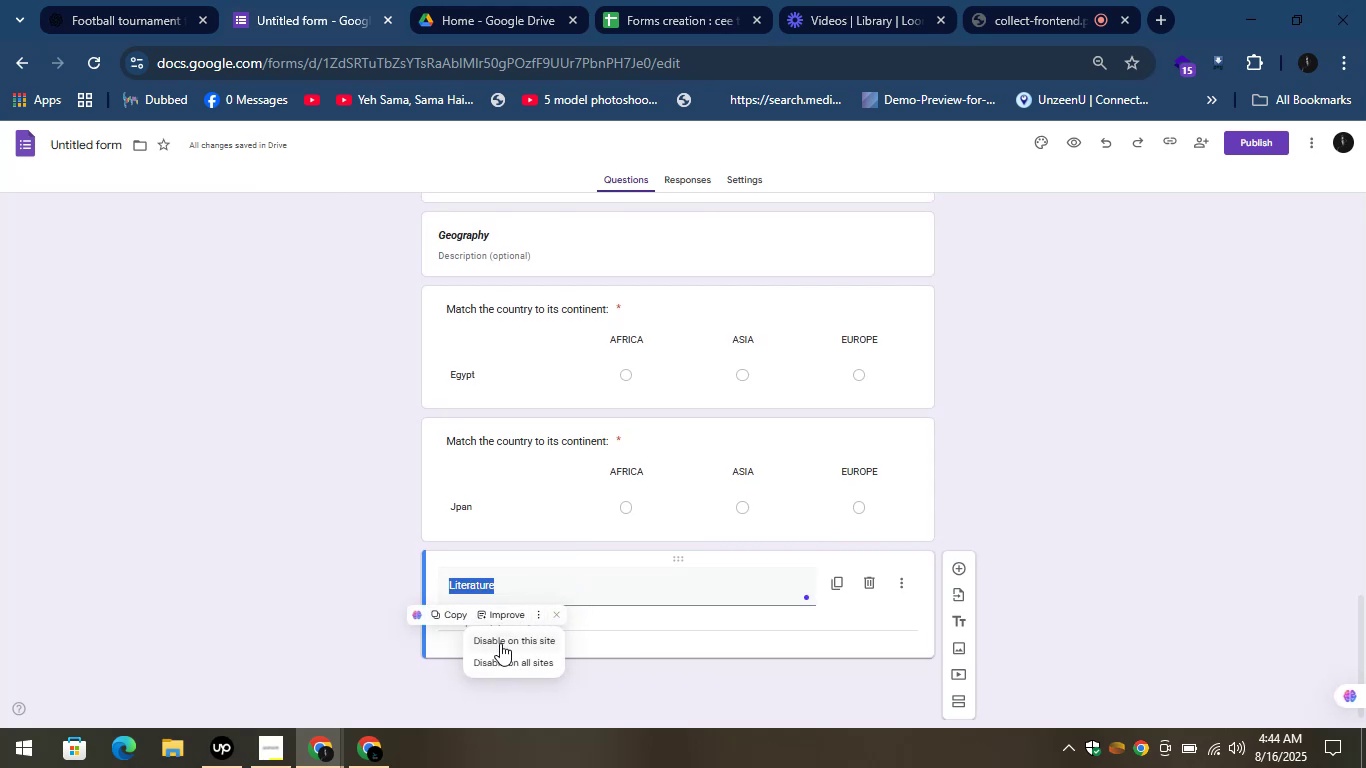 
left_click([503, 641])
 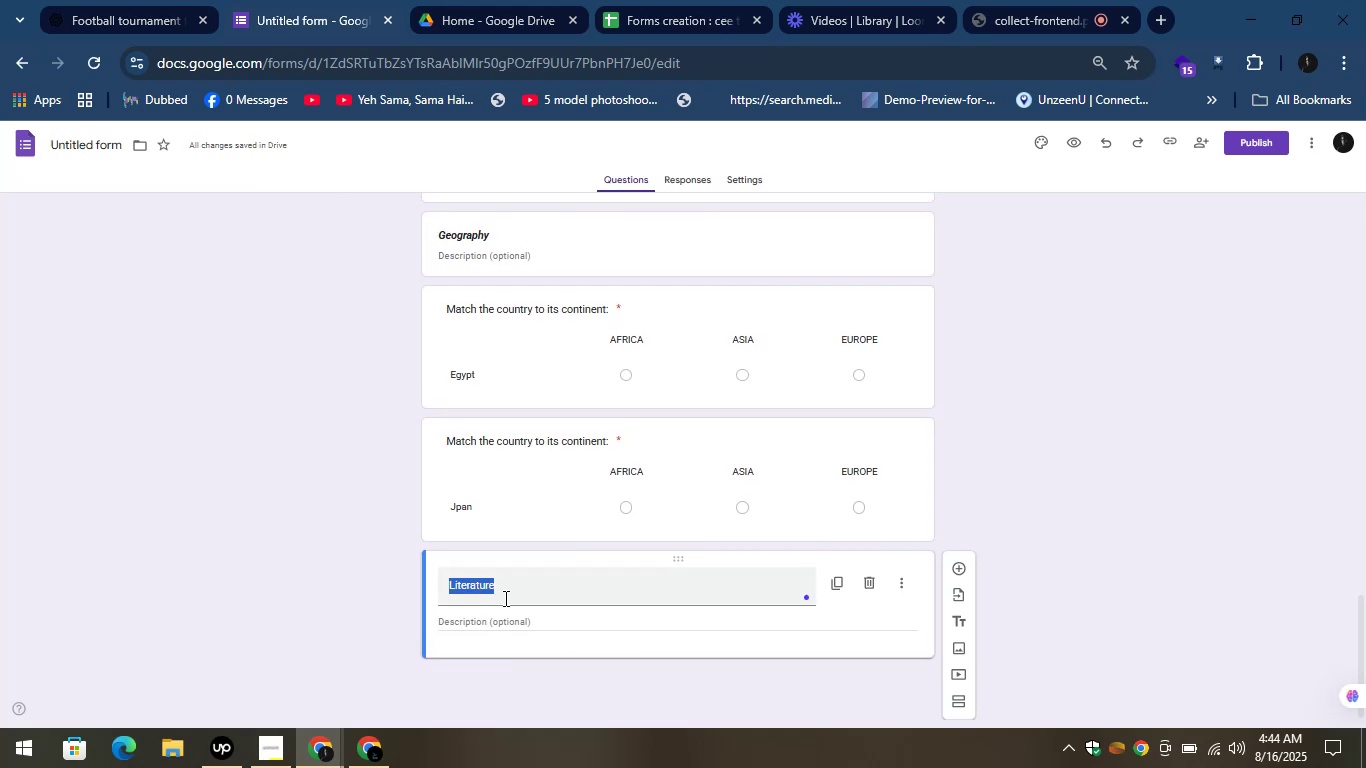 
left_click([513, 596])
 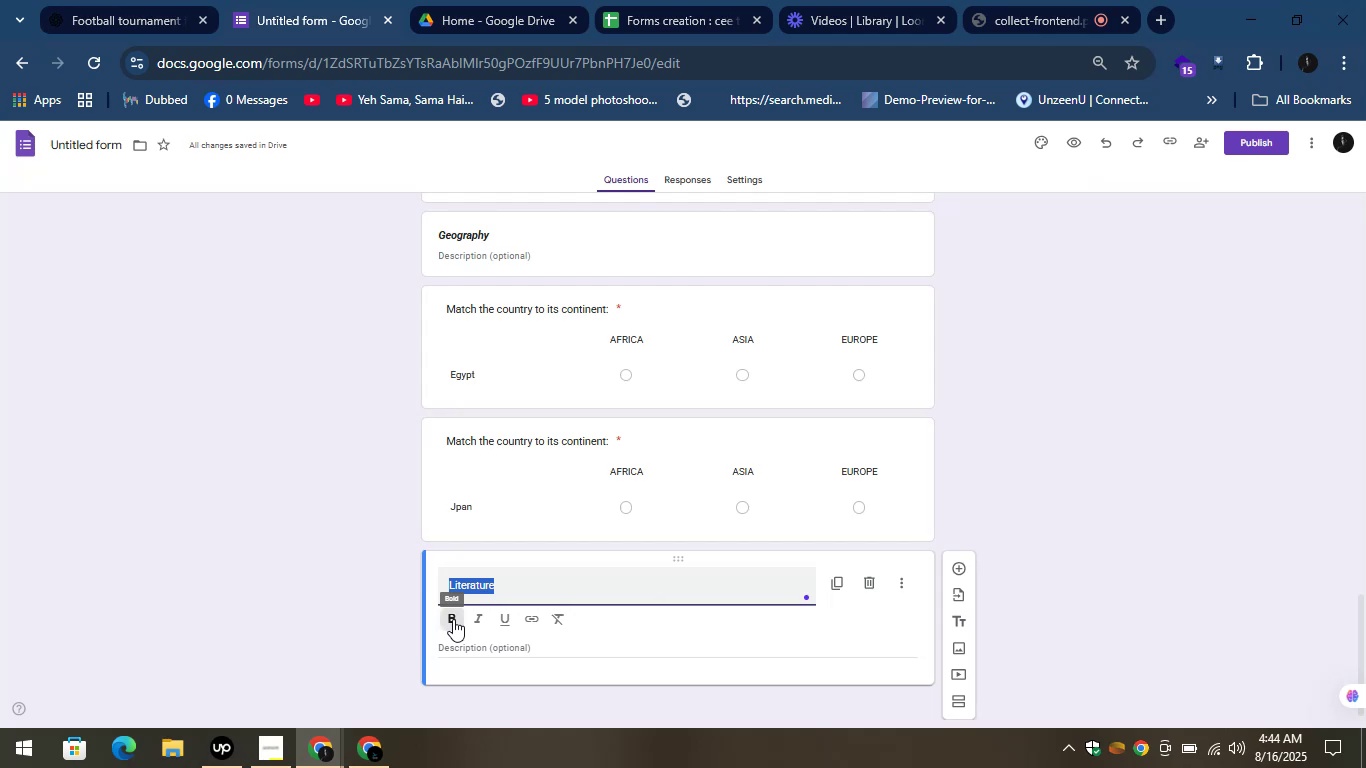 
left_click([483, 615])
 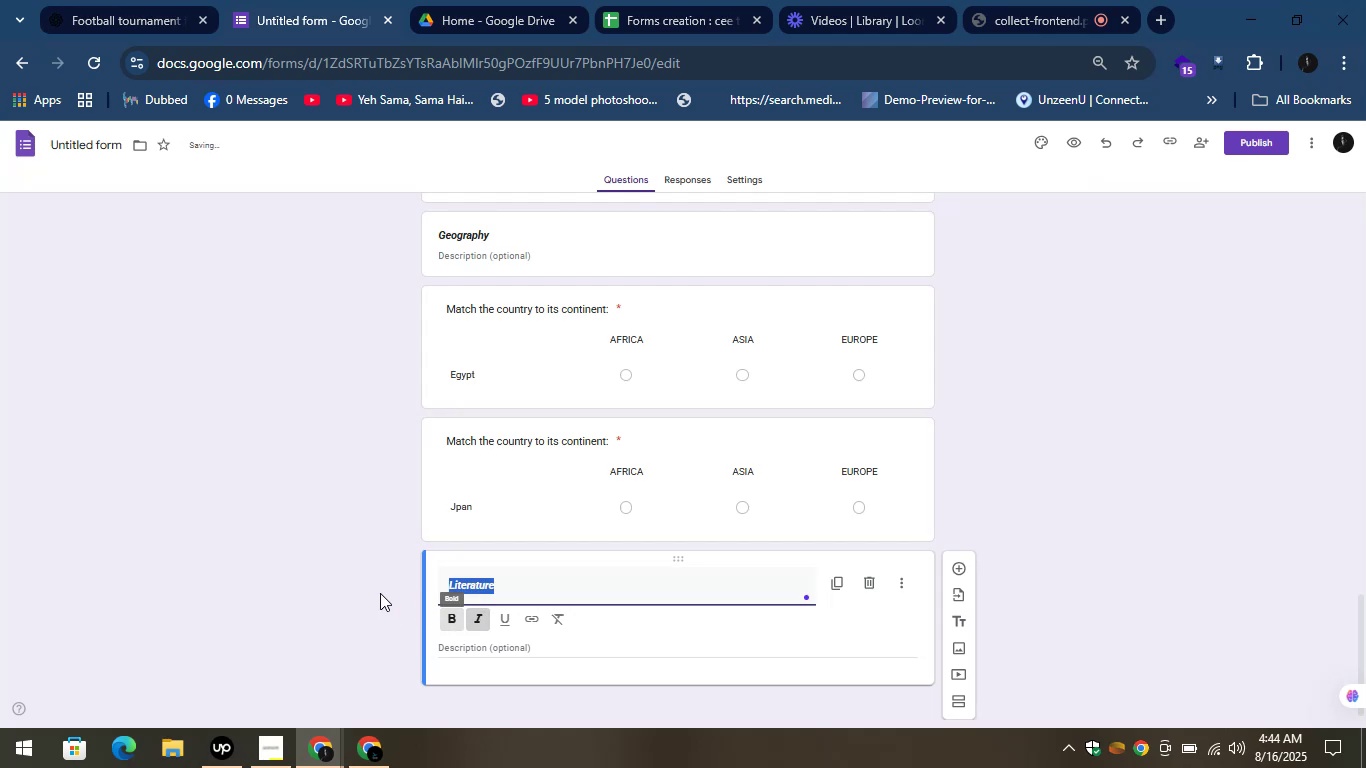 
left_click([380, 593])
 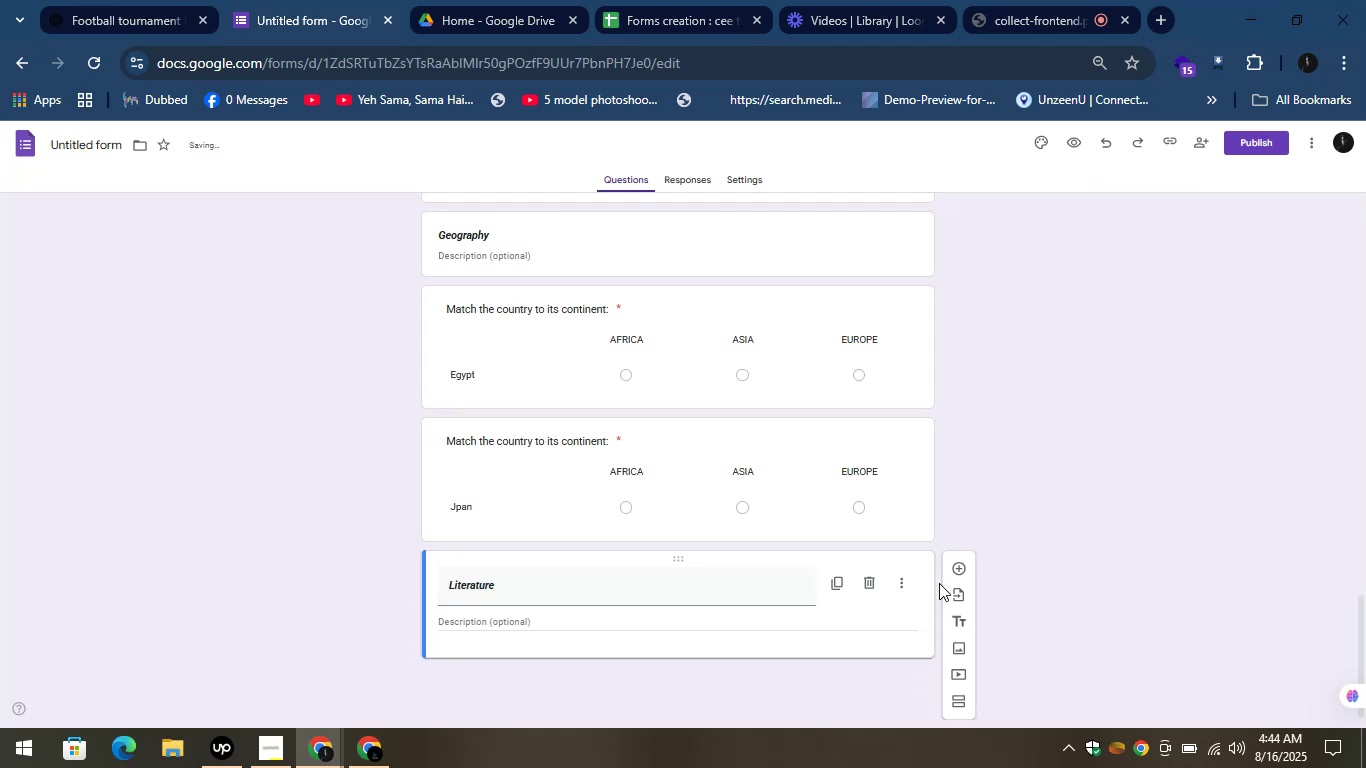 
left_click([950, 567])
 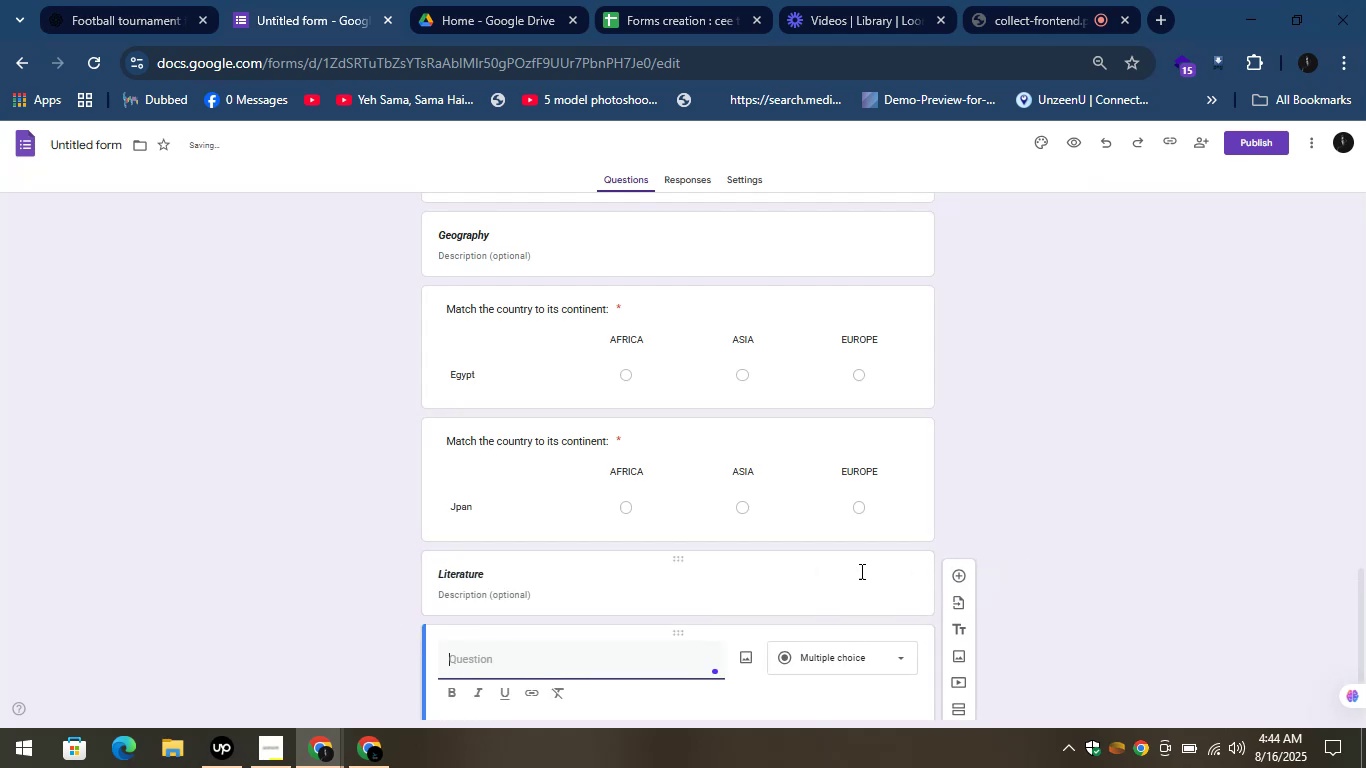 
scroll: coordinate [758, 547], scroll_direction: down, amount: 3.0
 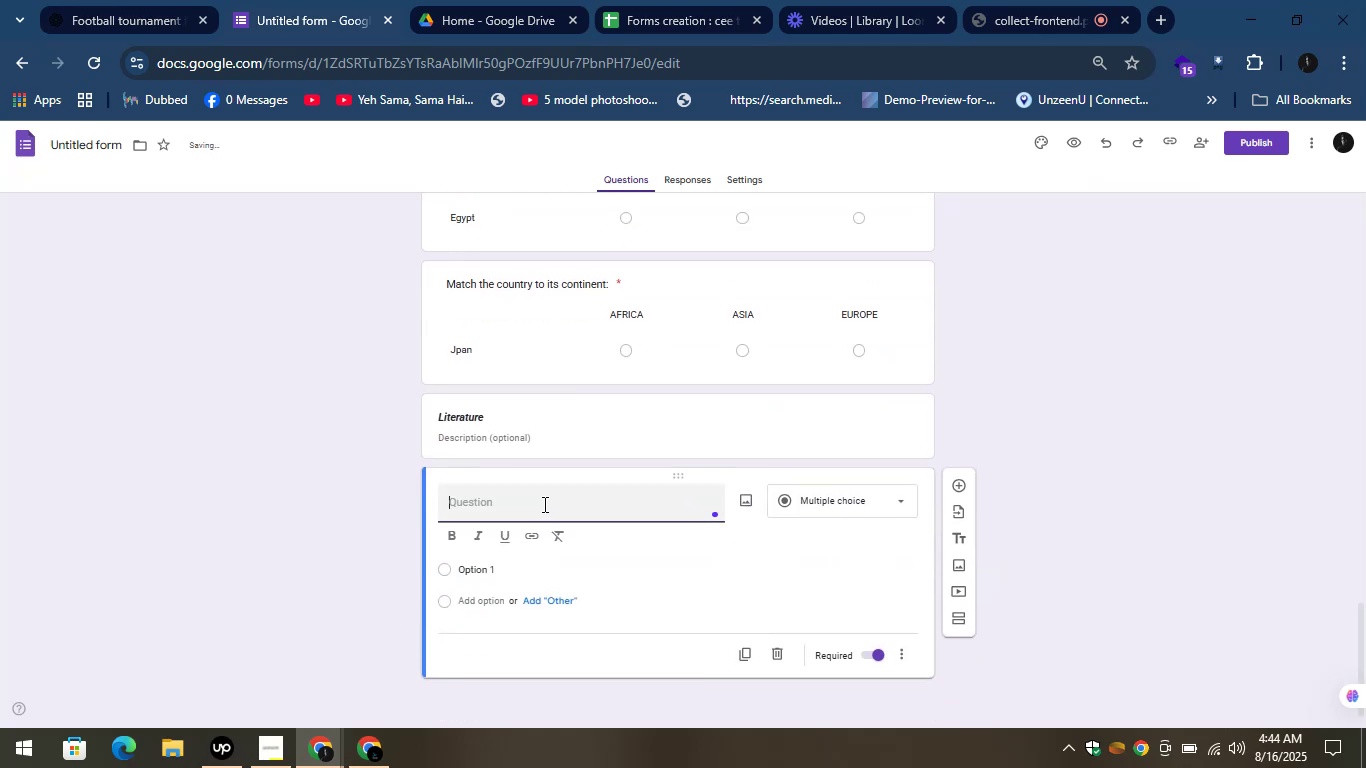 
key(Control+V)
 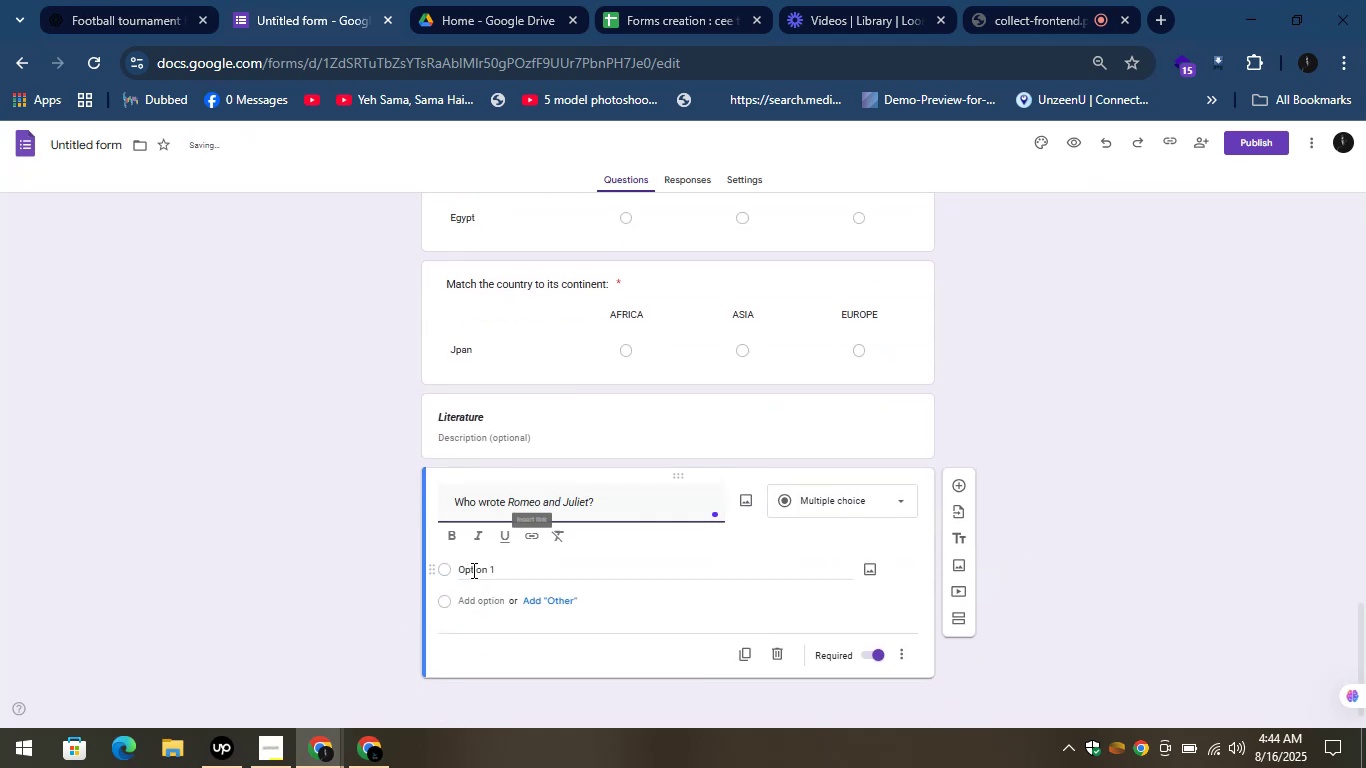 
left_click([472, 570])
 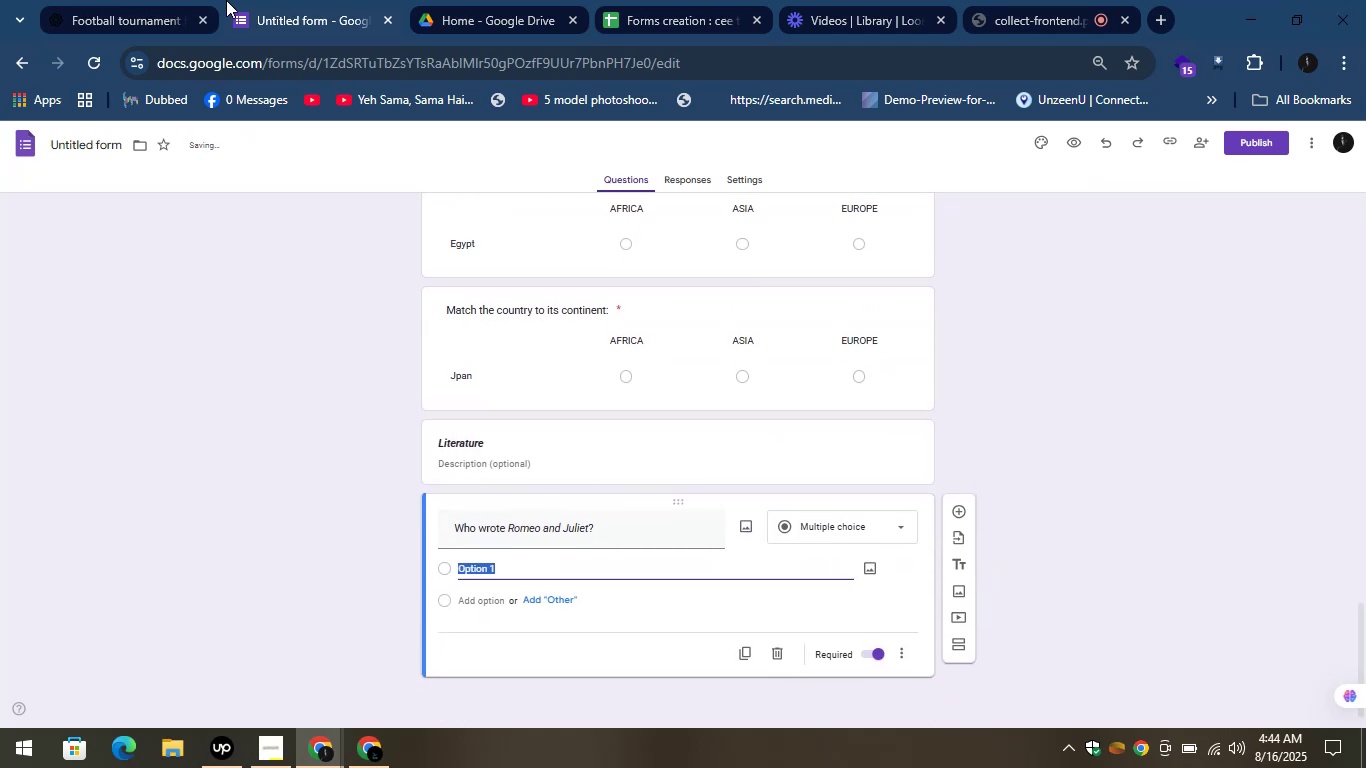 
left_click_drag(start_coordinate=[80, 0], to_coordinate=[85, 0])
 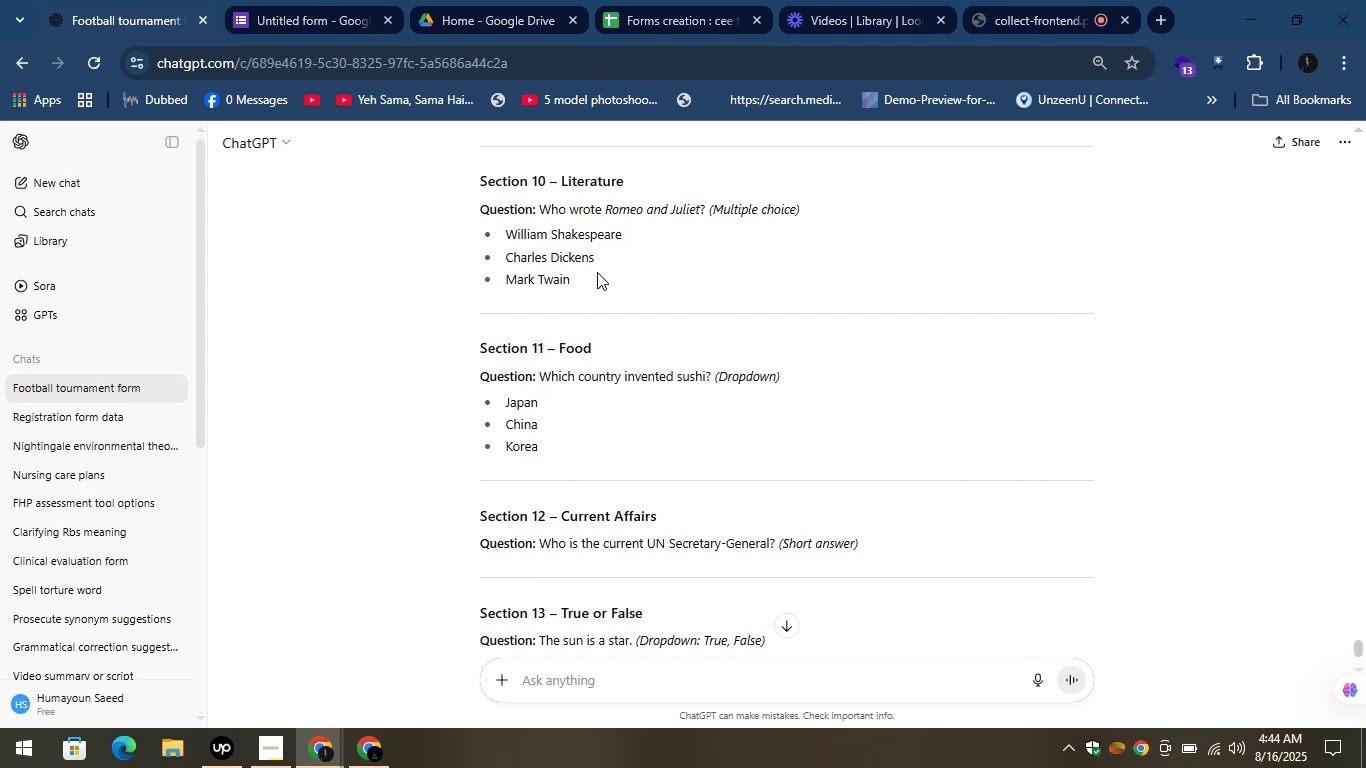 
left_click_drag(start_coordinate=[627, 237], to_coordinate=[499, 232])
 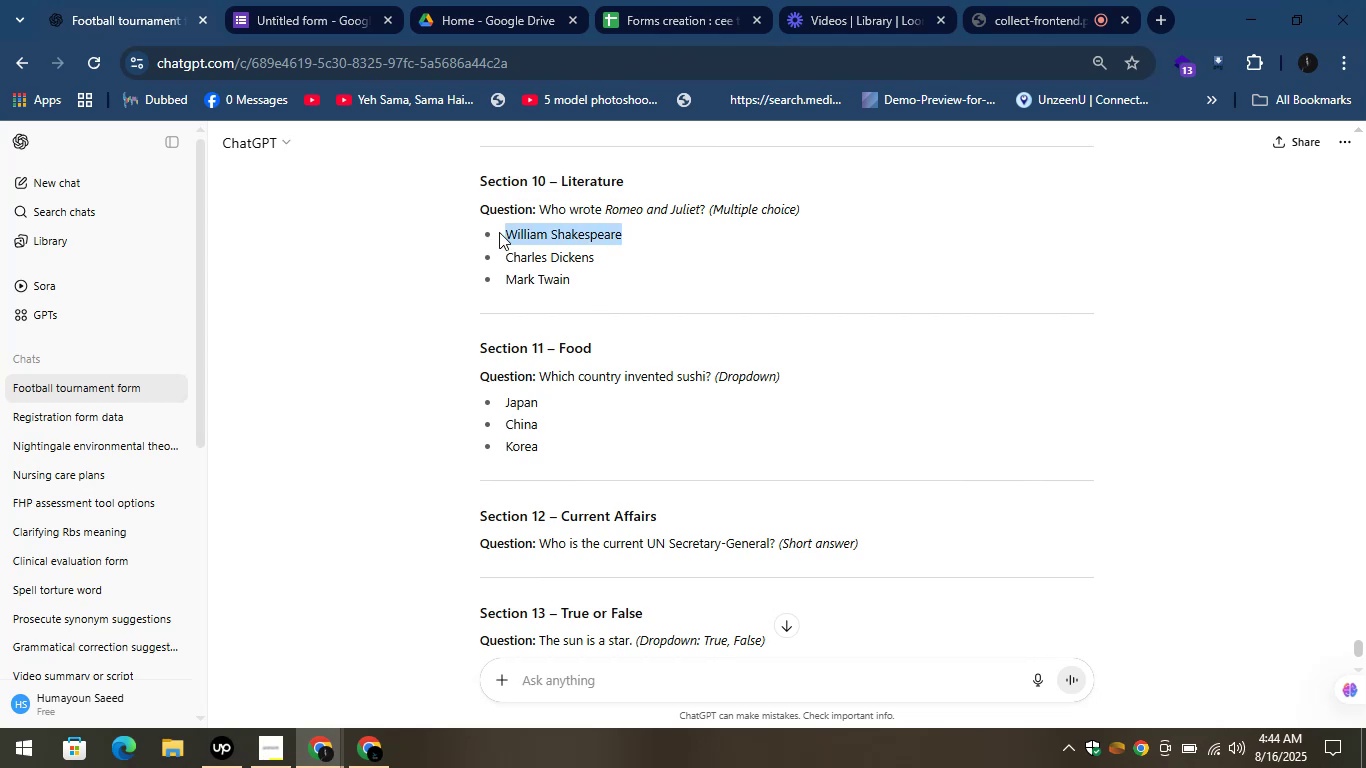 
key(Control+C)
 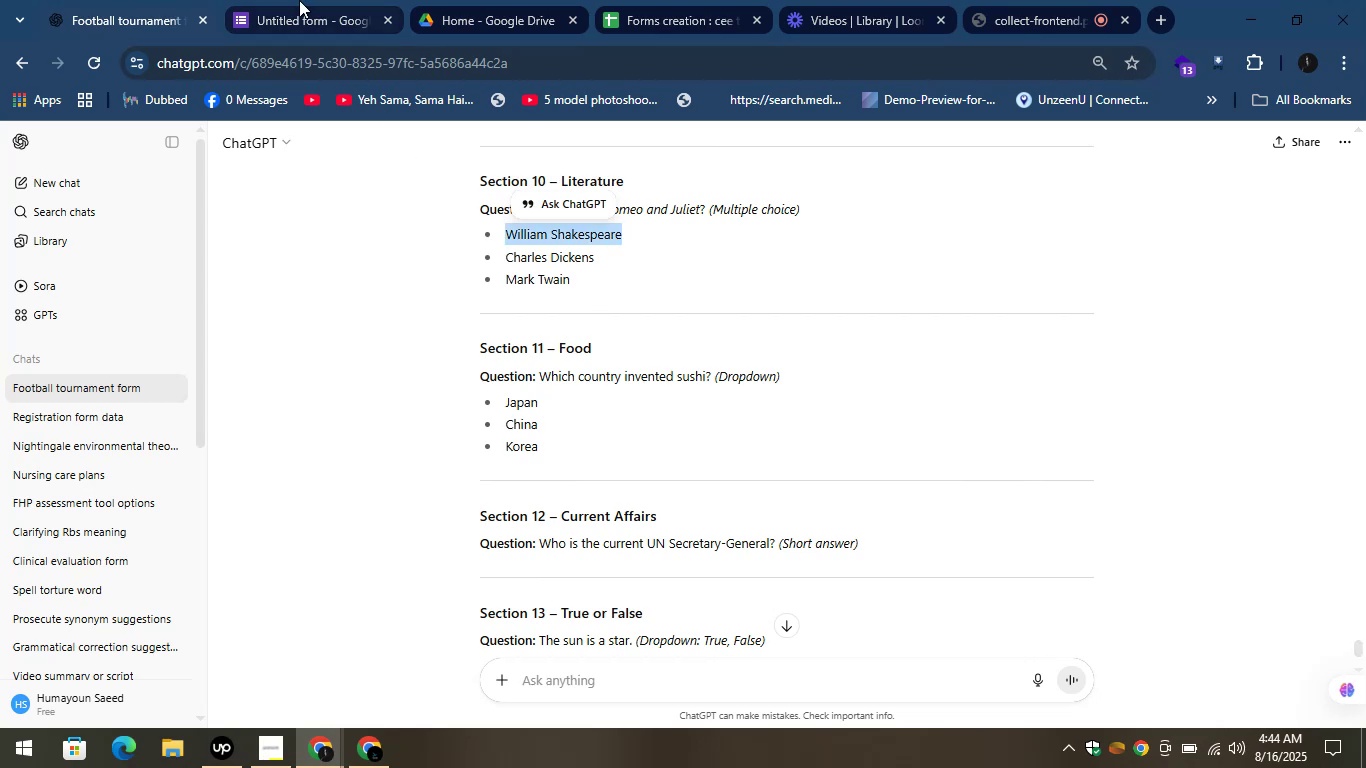 
left_click([299, 0])
 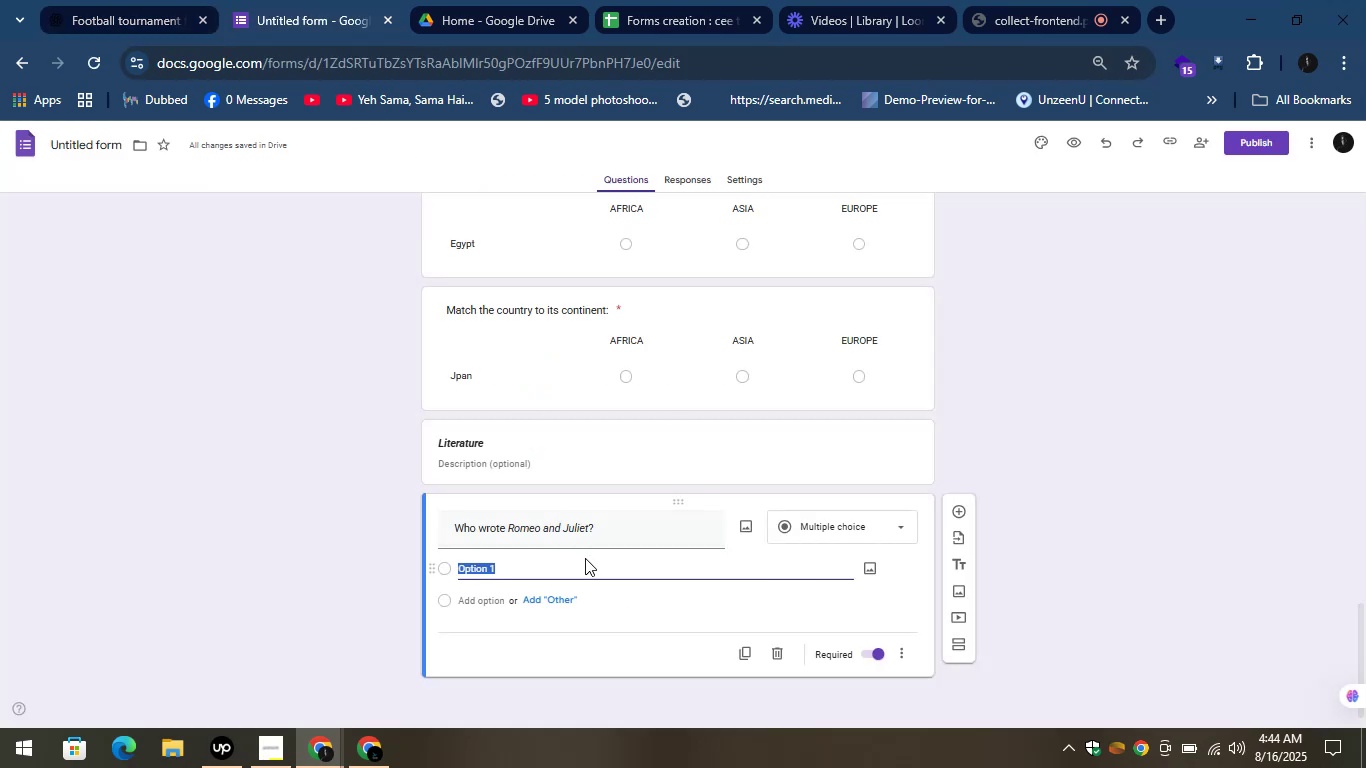 
key(Control+V)
 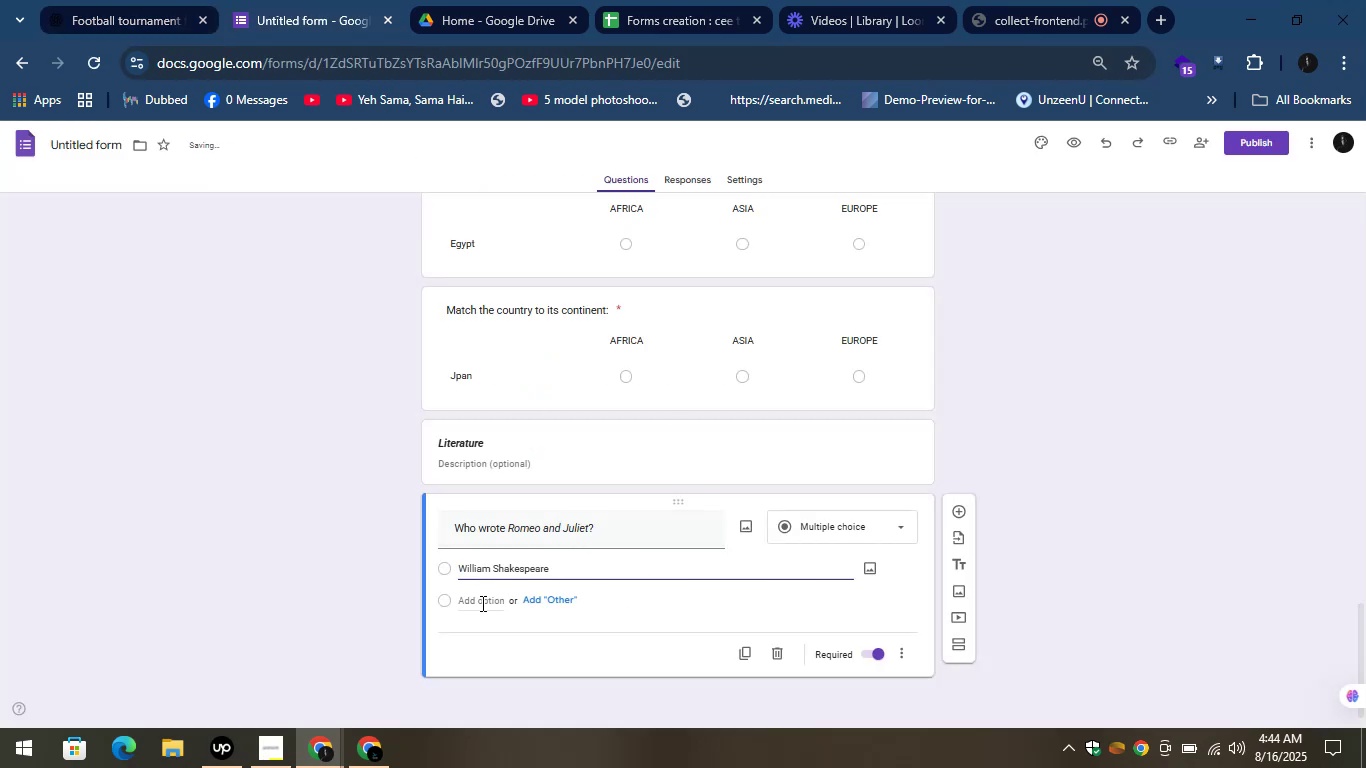 
left_click([481, 603])
 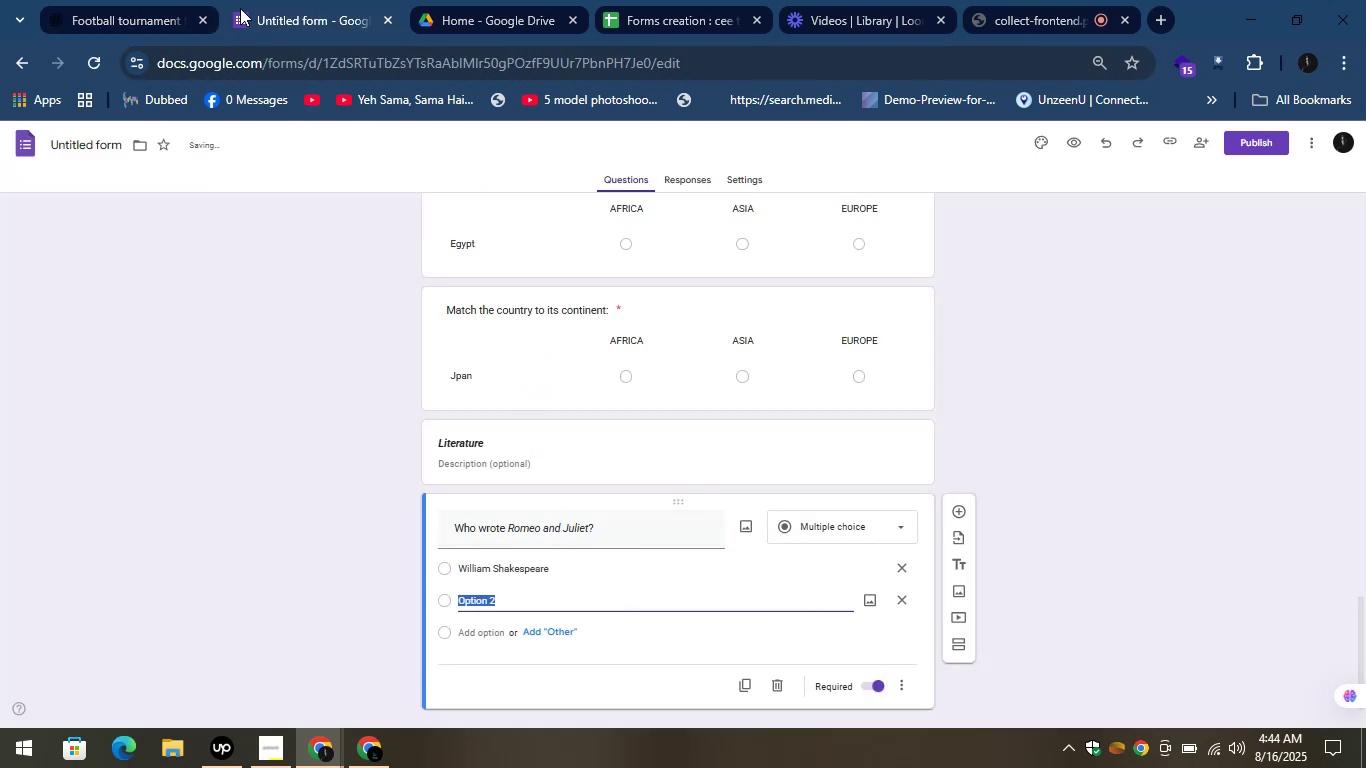 
left_click([153, 0])
 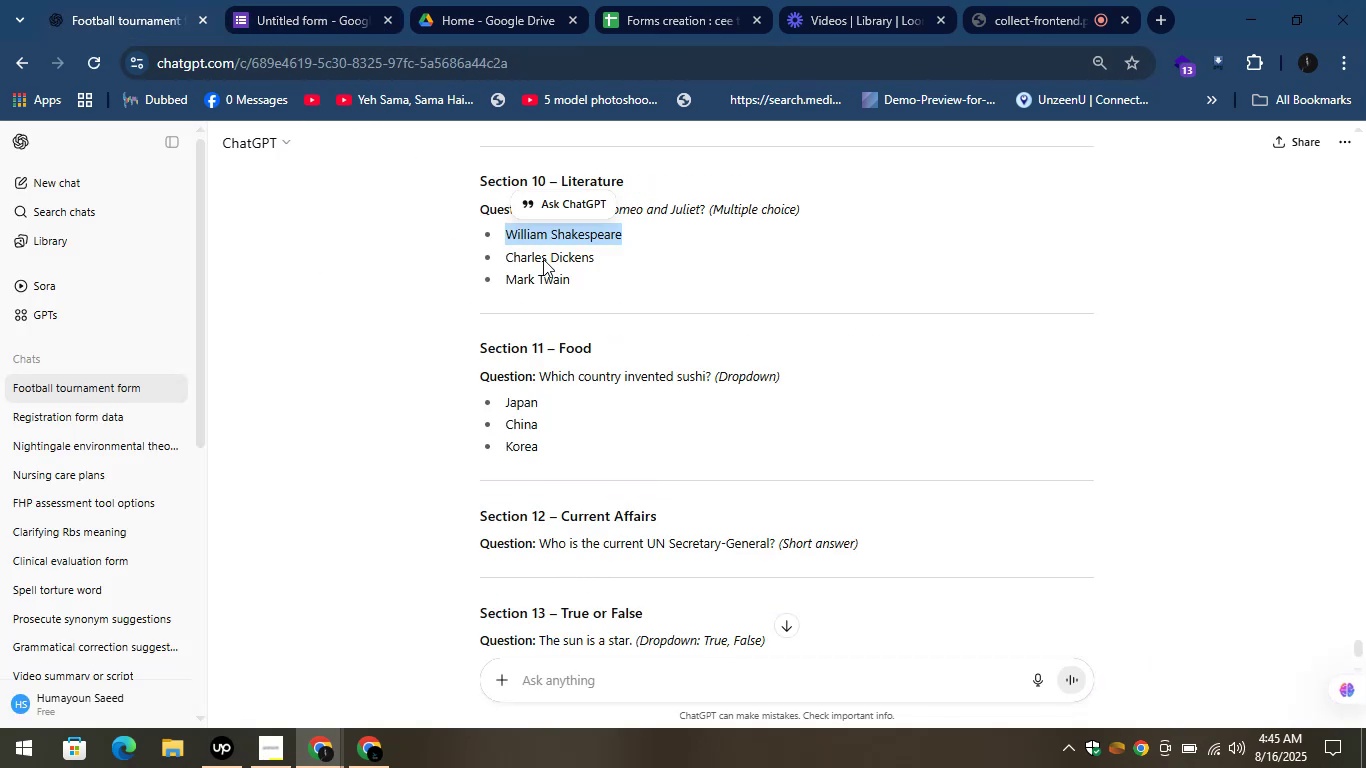 
left_click_drag(start_coordinate=[602, 261], to_coordinate=[495, 256])
 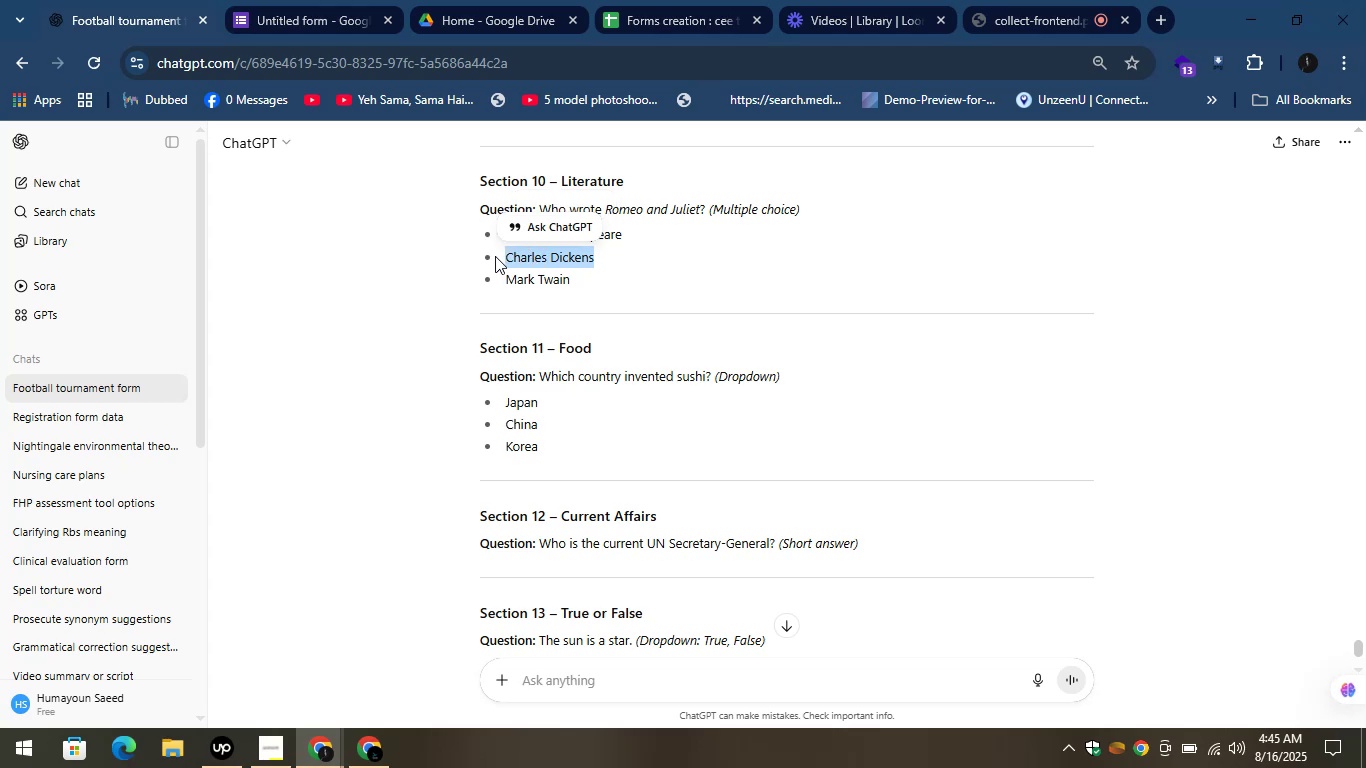 
key(Control+C)
 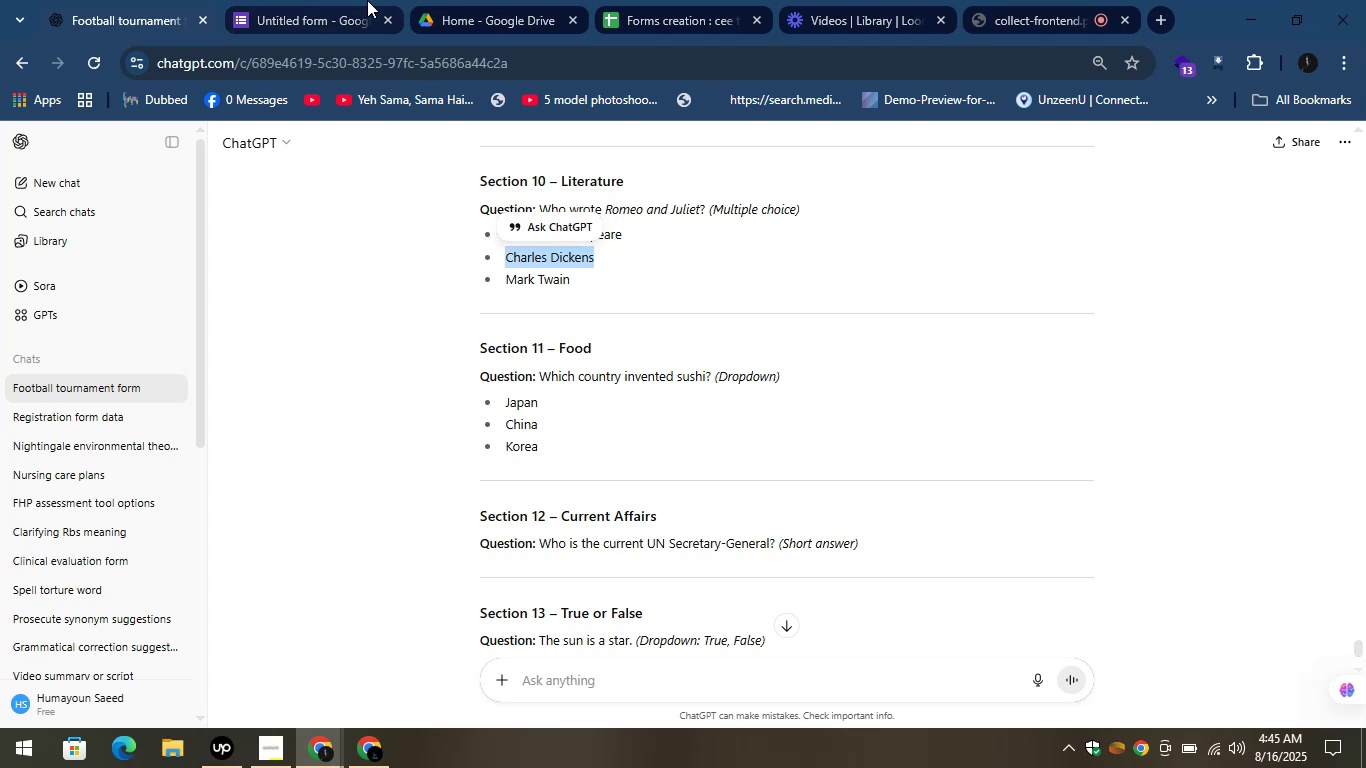 
left_click([340, 0])
 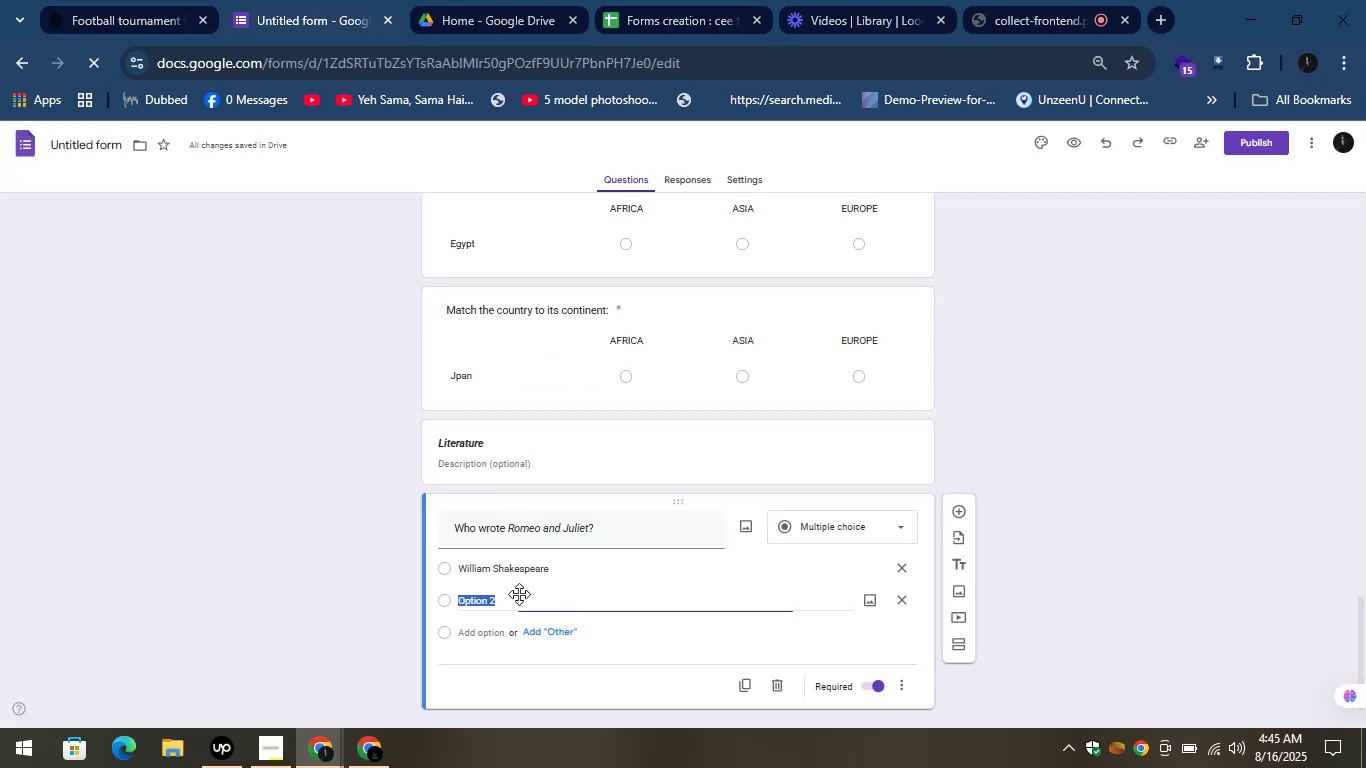 
key(Control+V)
 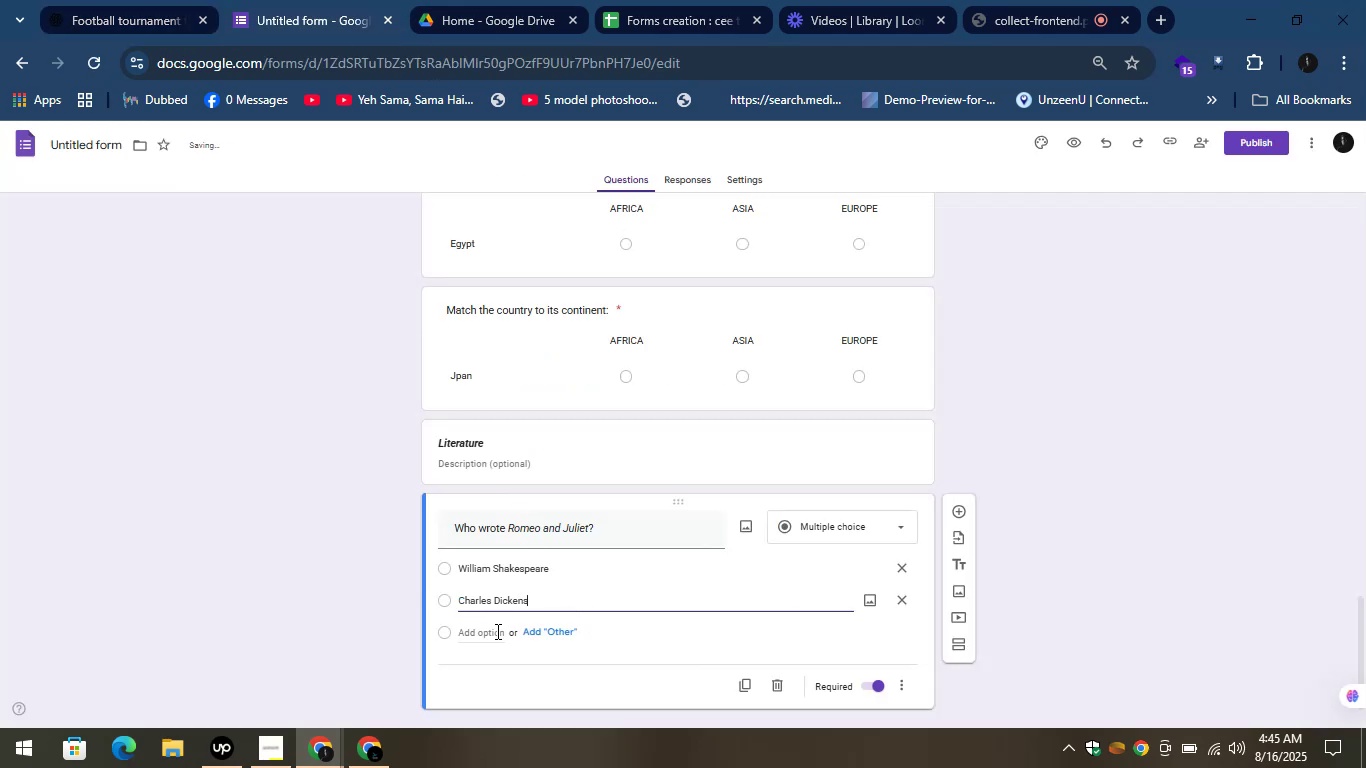 
left_click([495, 631])
 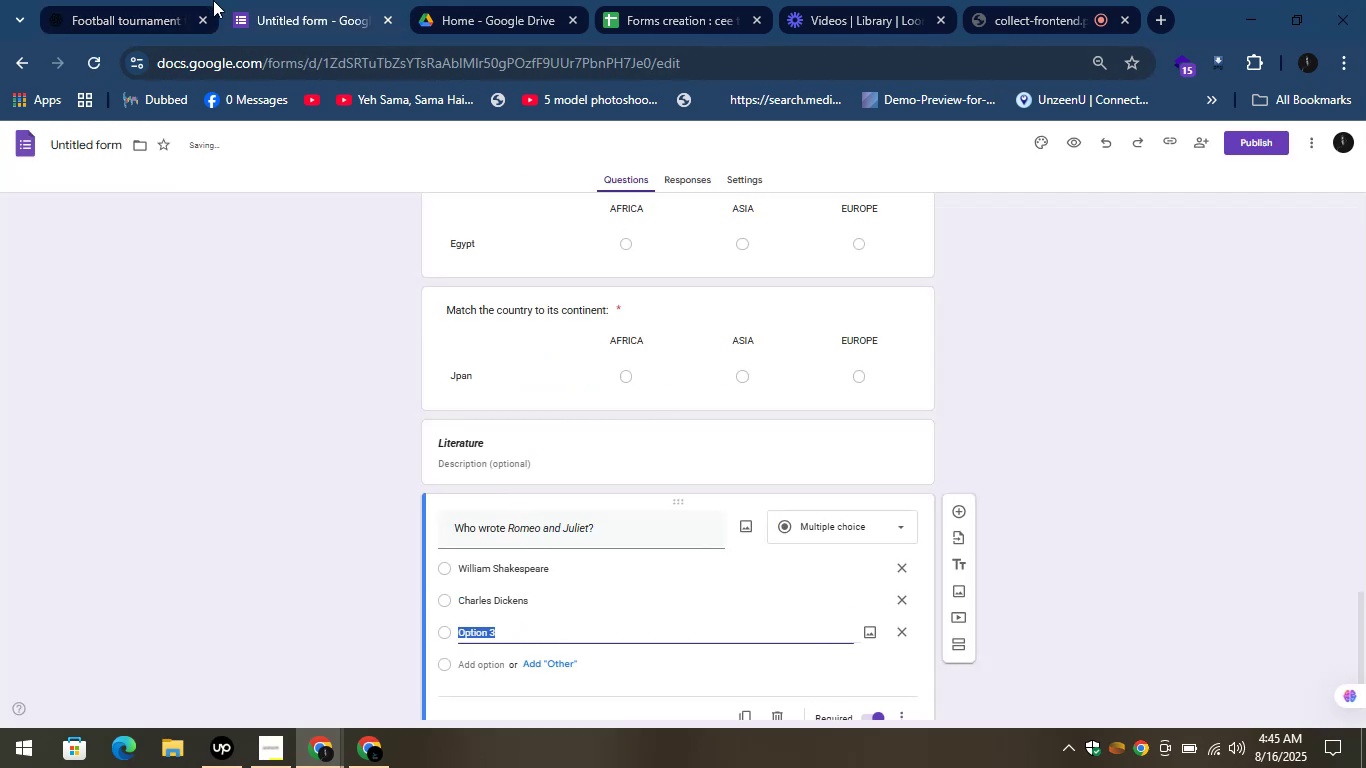 
left_click([128, 0])
 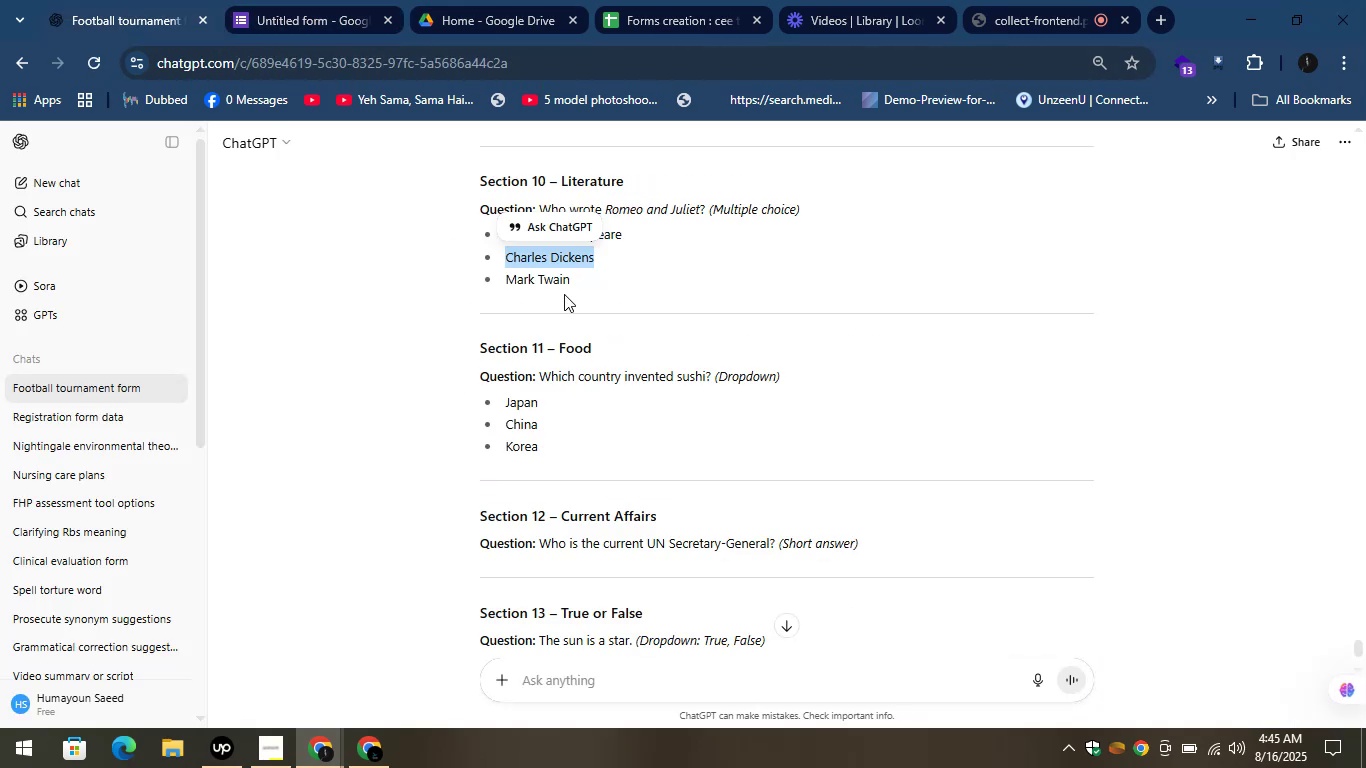 
left_click_drag(start_coordinate=[581, 284], to_coordinate=[506, 280])
 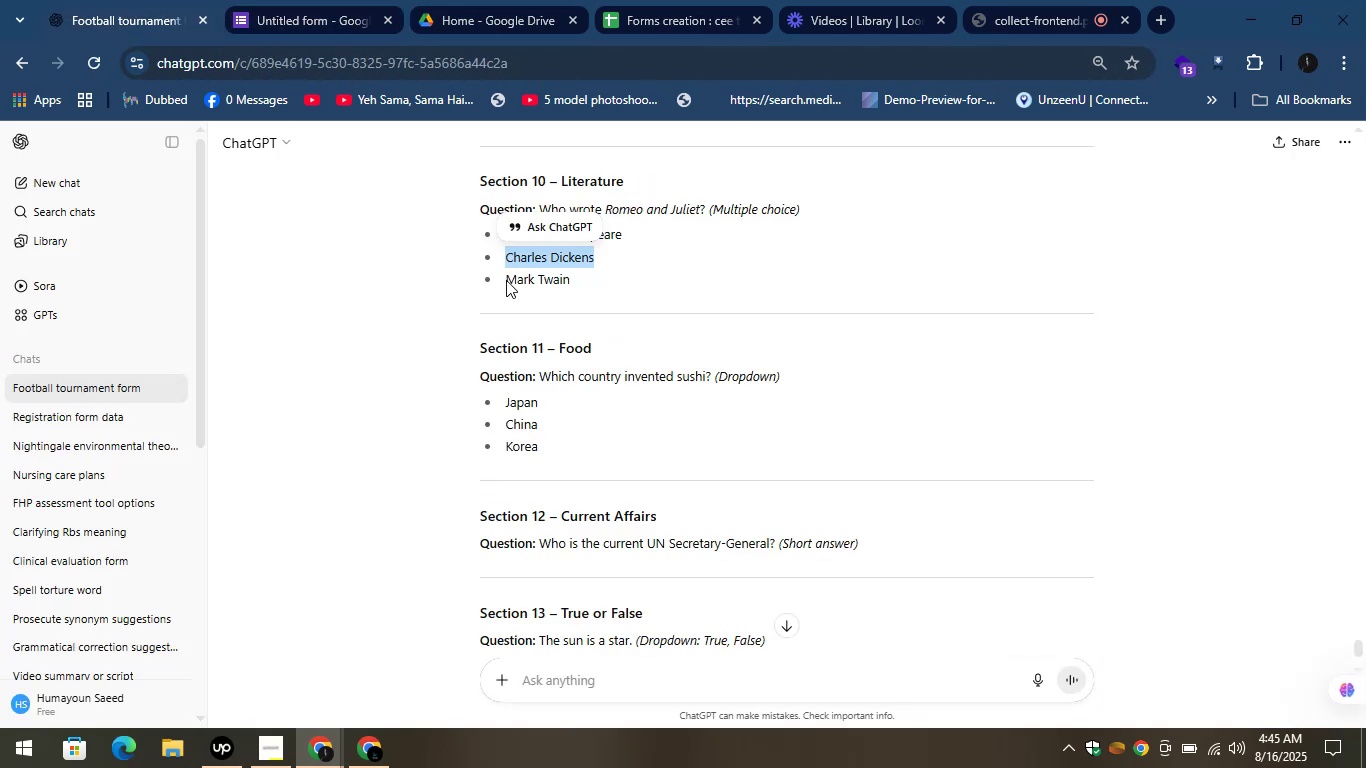 
left_click_drag(start_coordinate=[506, 280], to_coordinate=[568, 298])
 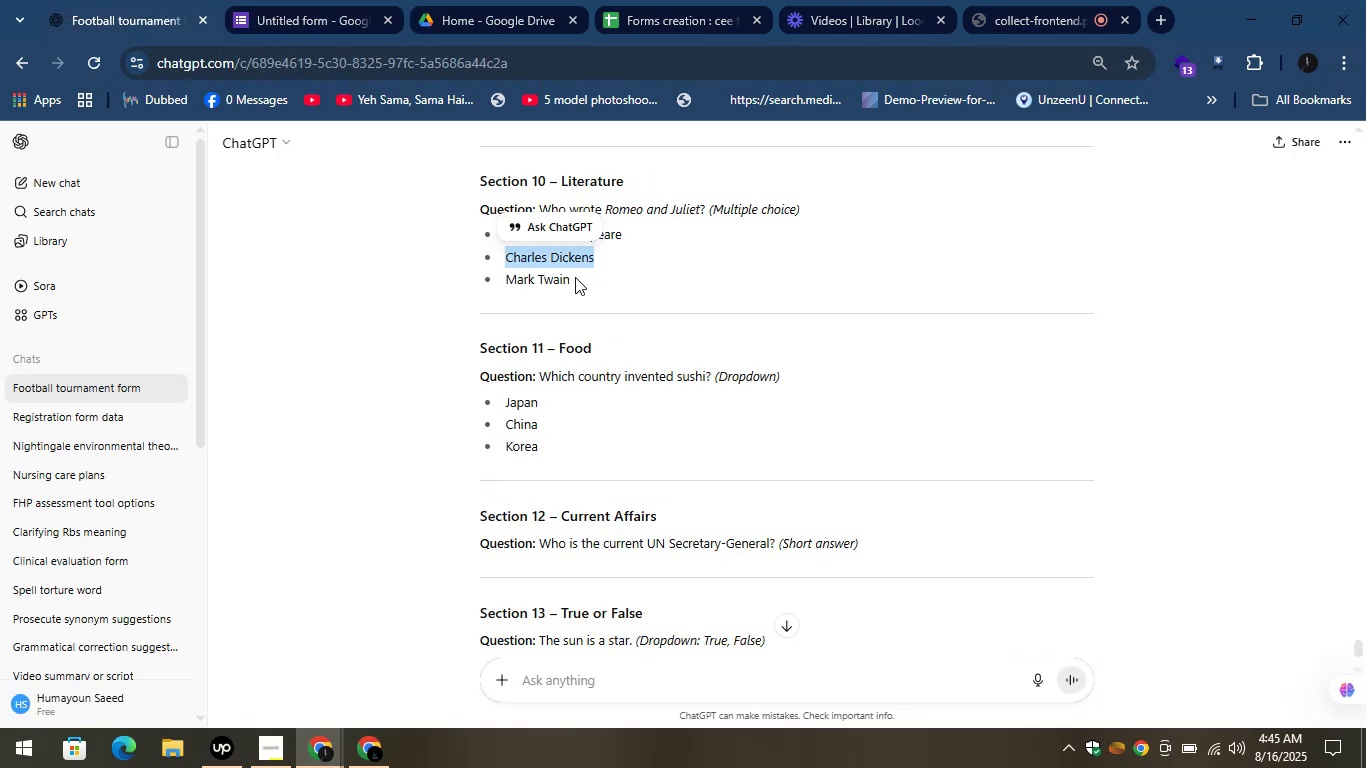 
left_click([575, 277])
 